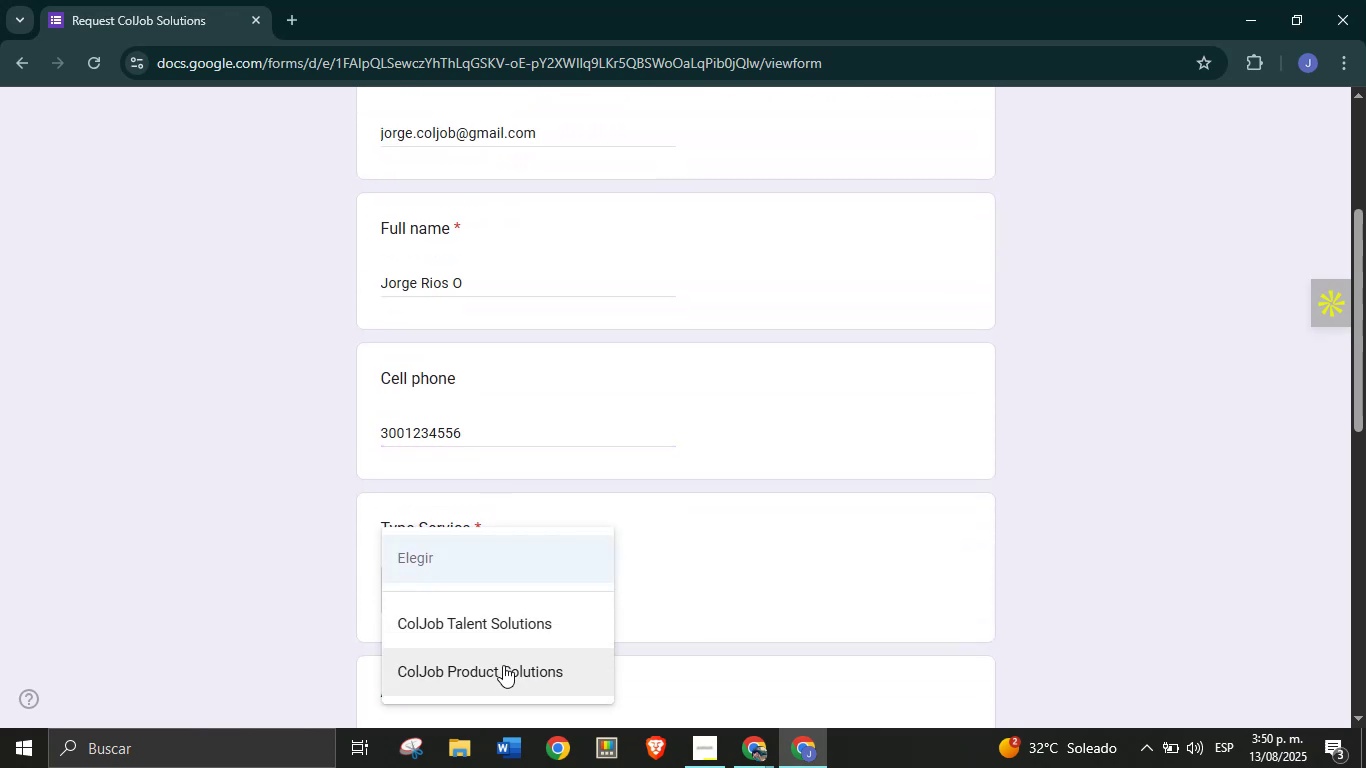 
left_click([504, 668])
 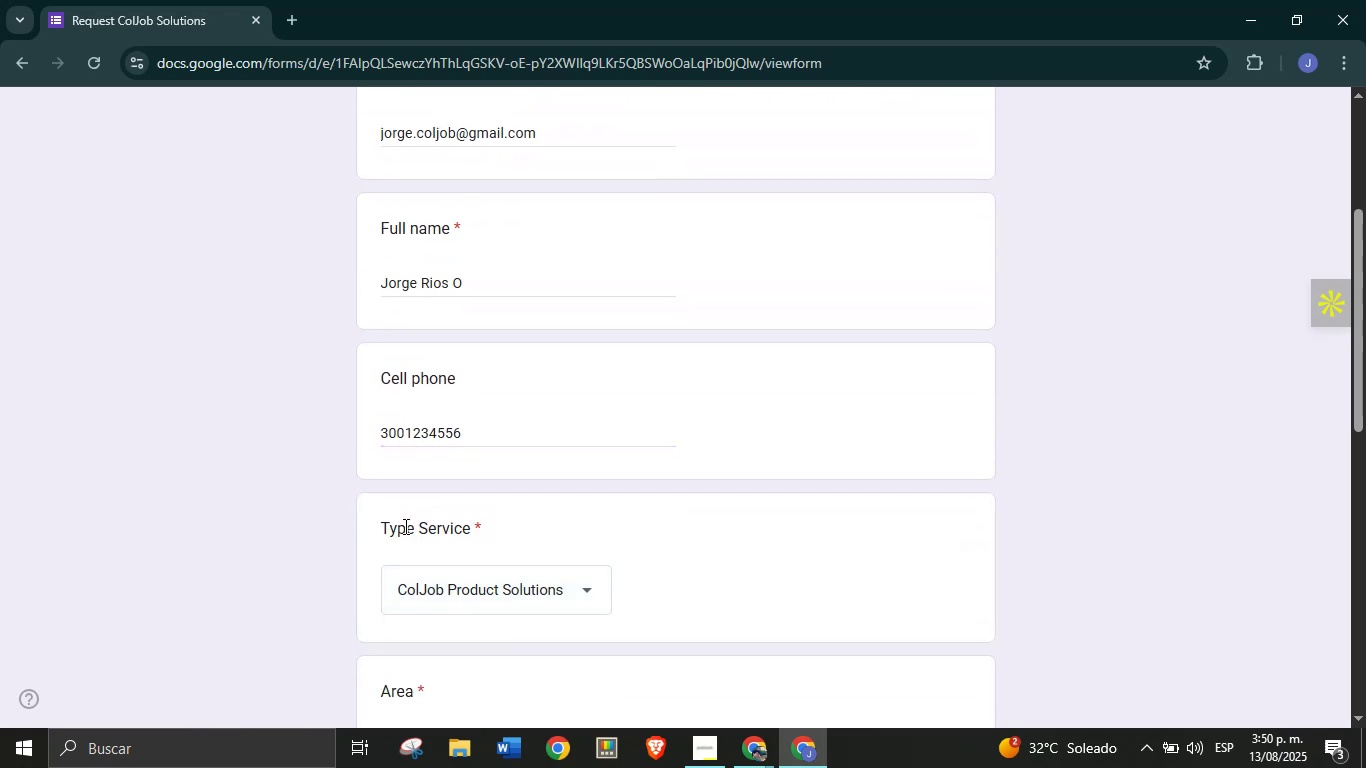 
scroll: coordinate [319, 505], scroll_direction: down, amount: 2.0
 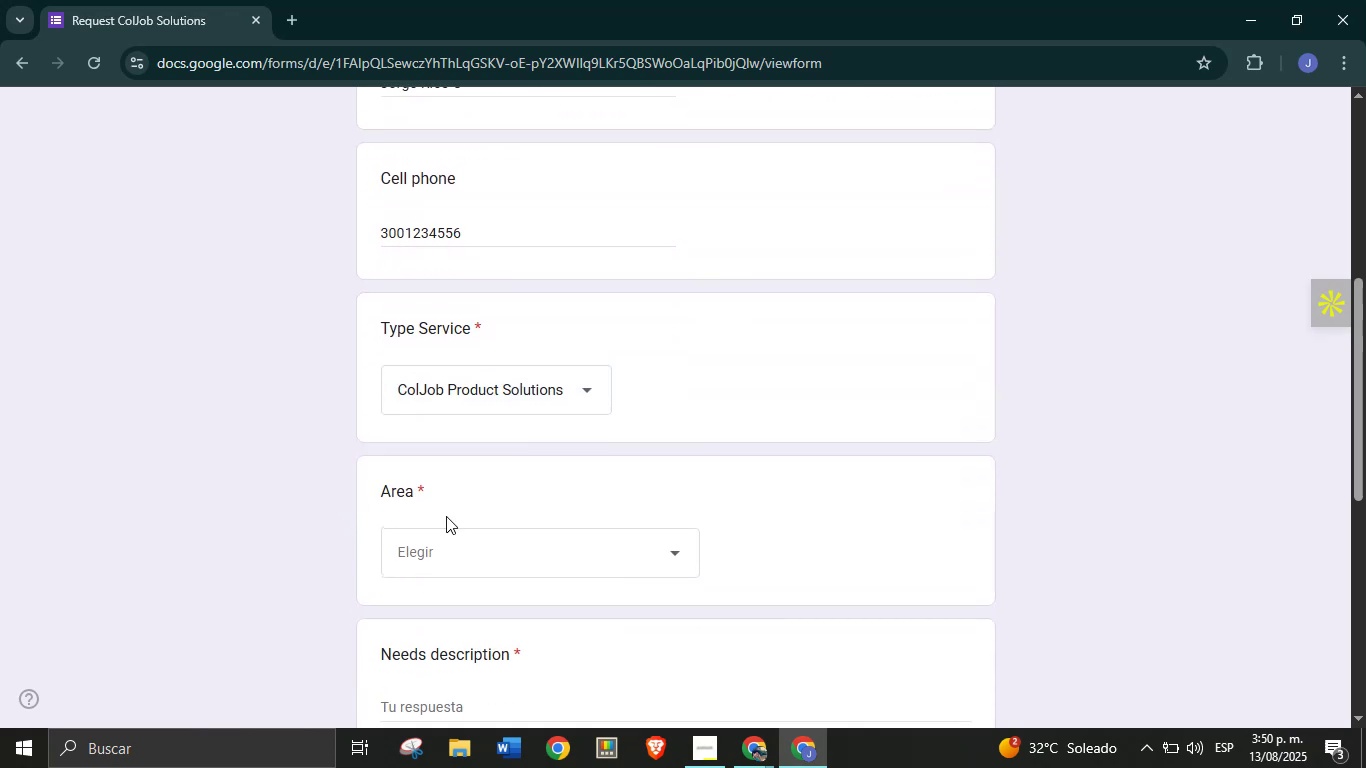 
left_click([479, 550])
 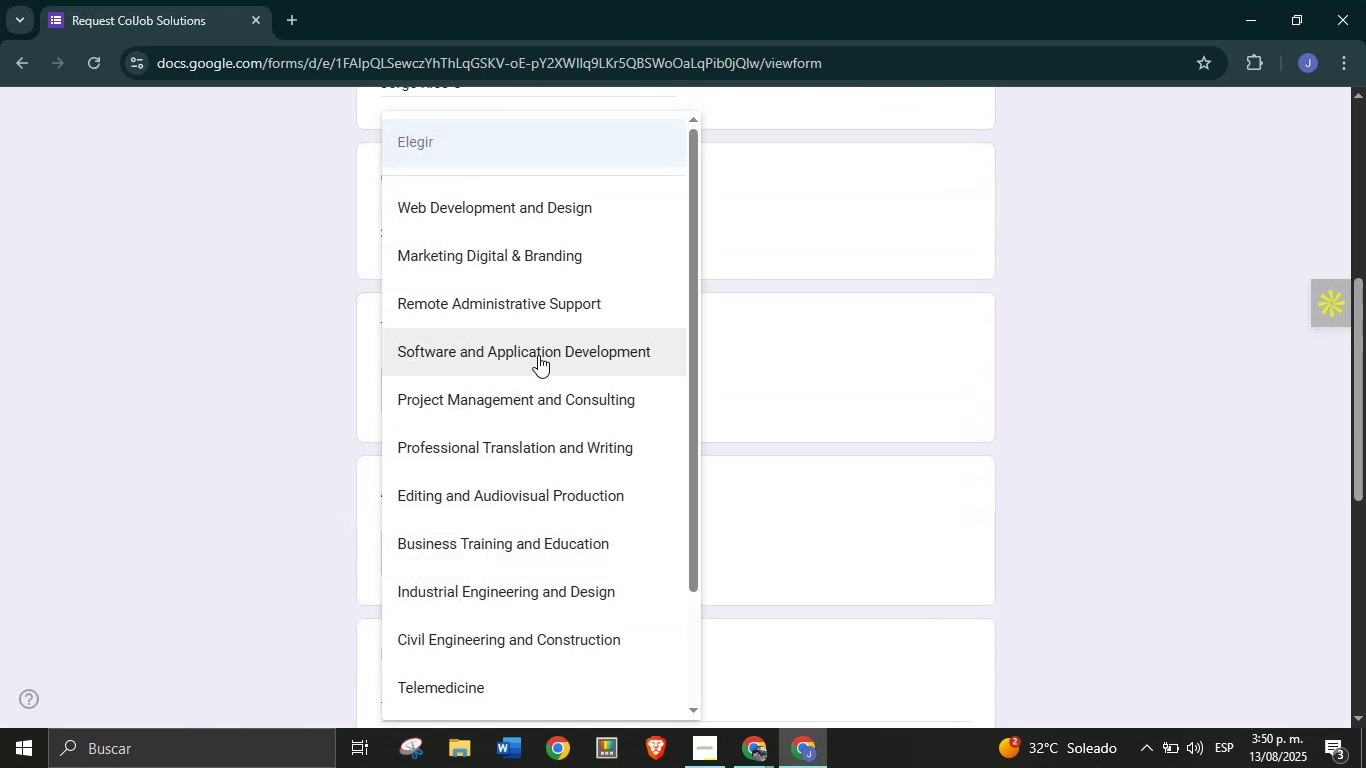 
left_click([553, 304])
 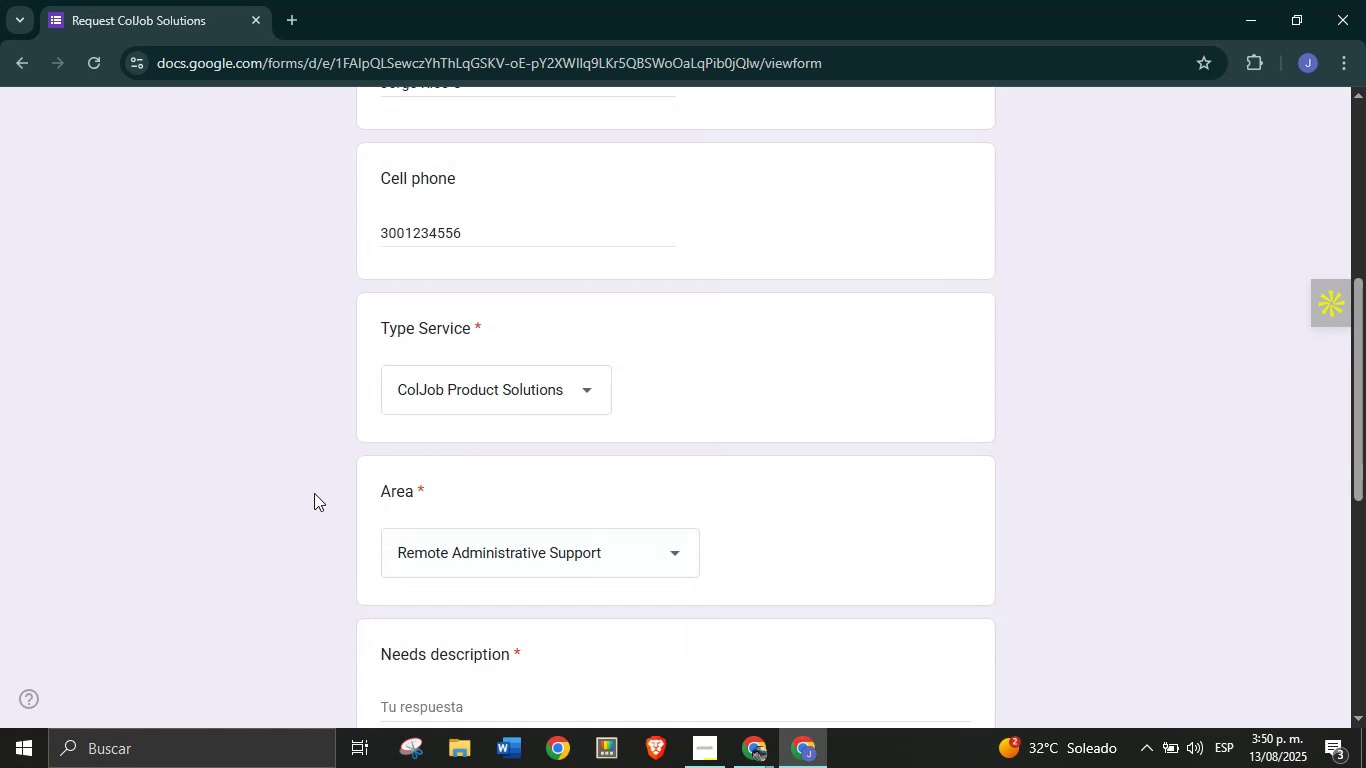 
left_click([286, 493])
 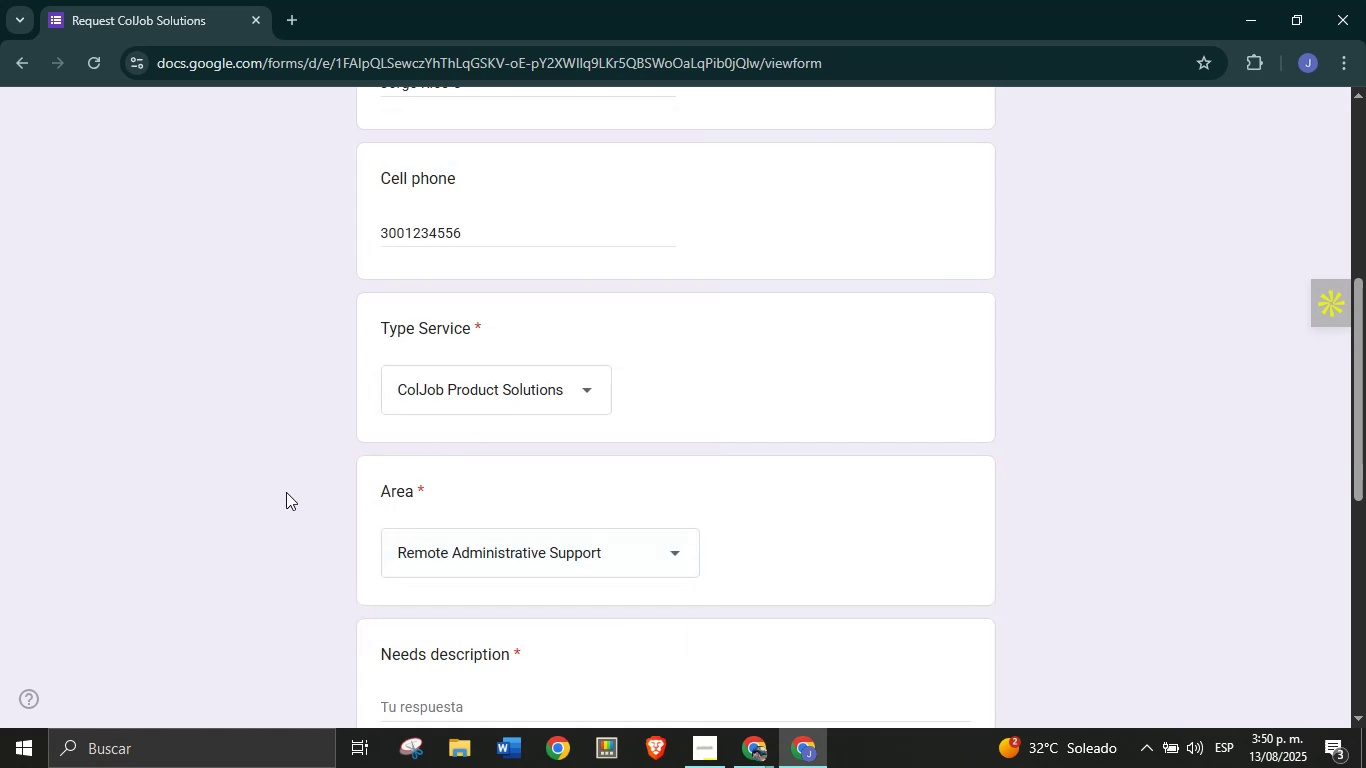 
scroll: coordinate [291, 473], scroll_direction: down, amount: 2.0
 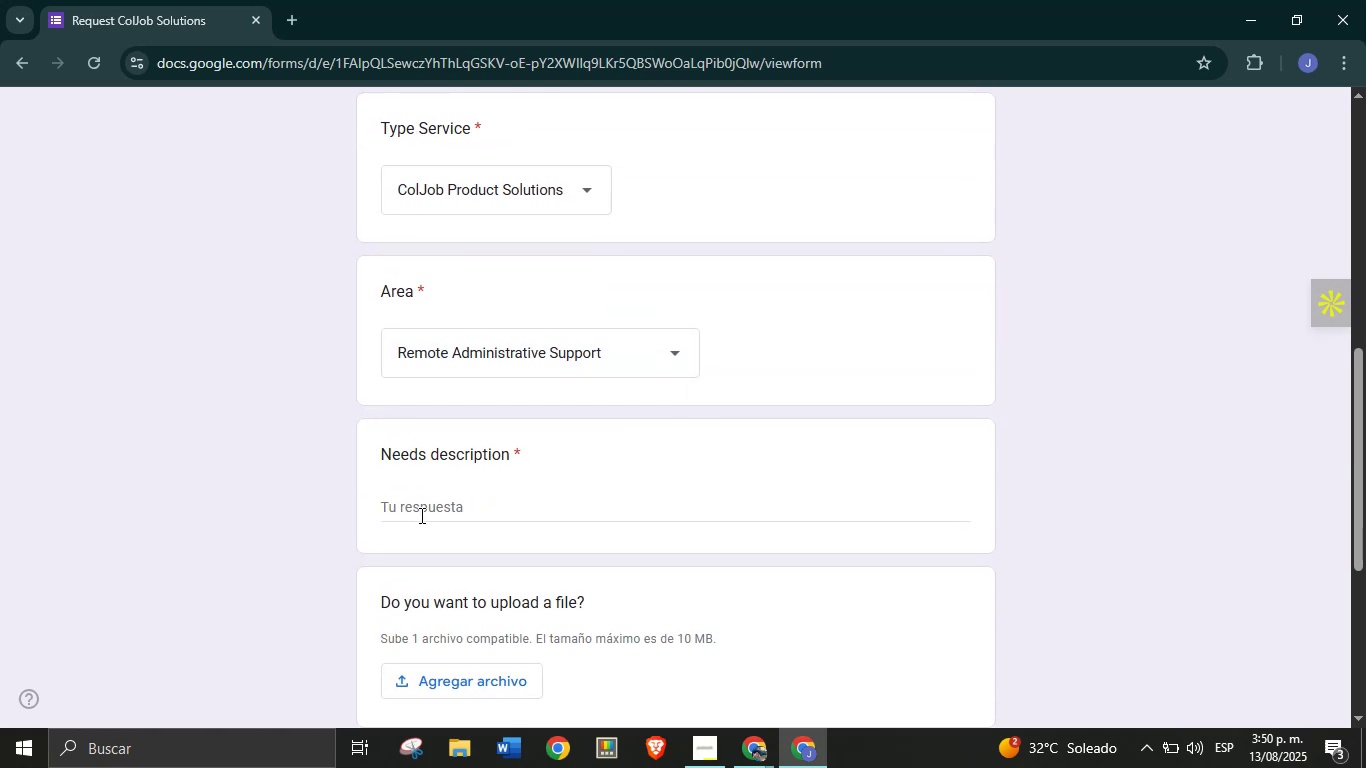 
left_click([420, 514])
 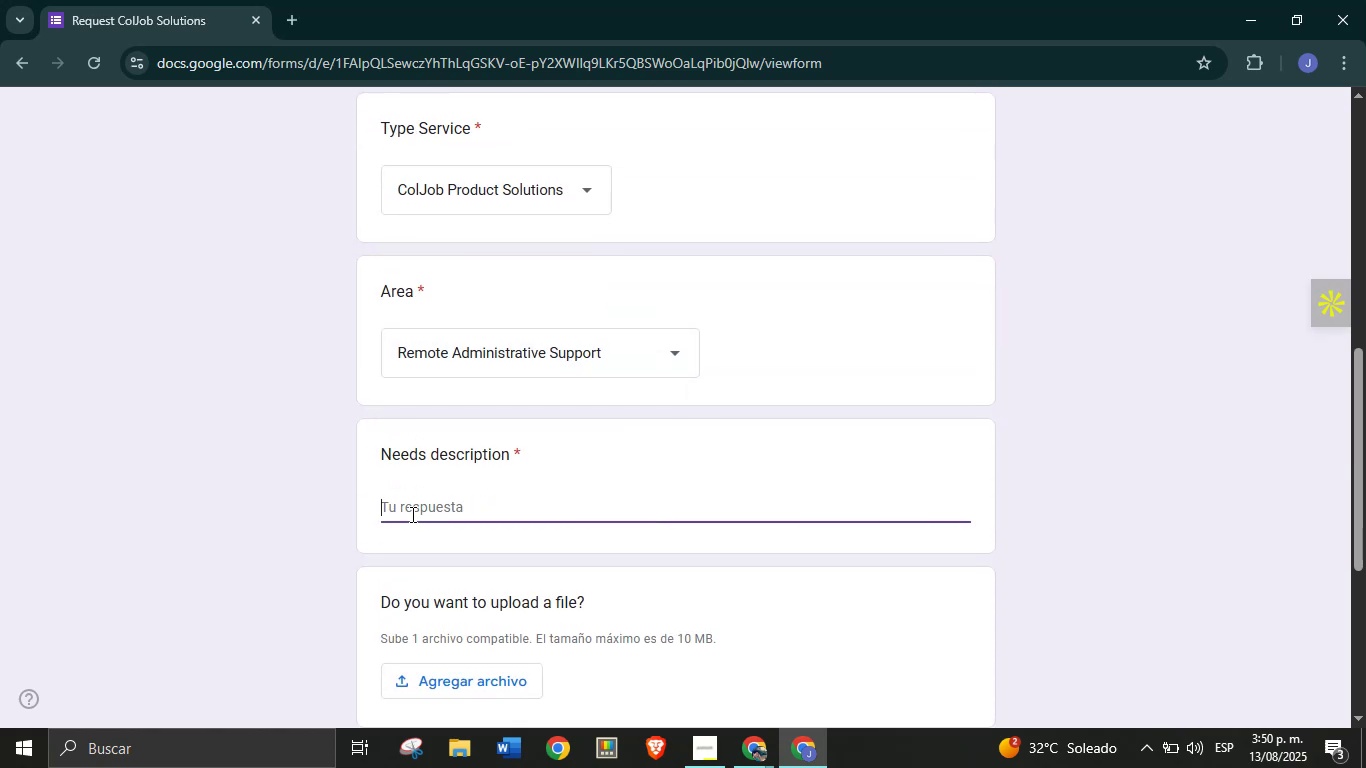 
type(I need to help )
key(Backspace)
key(Backspace)
key(Backspace)
key(Backspace)
key(Backspace)
key(Backspace)
key(Backspace)
key(Backspace)
type(helpwithmy task )
 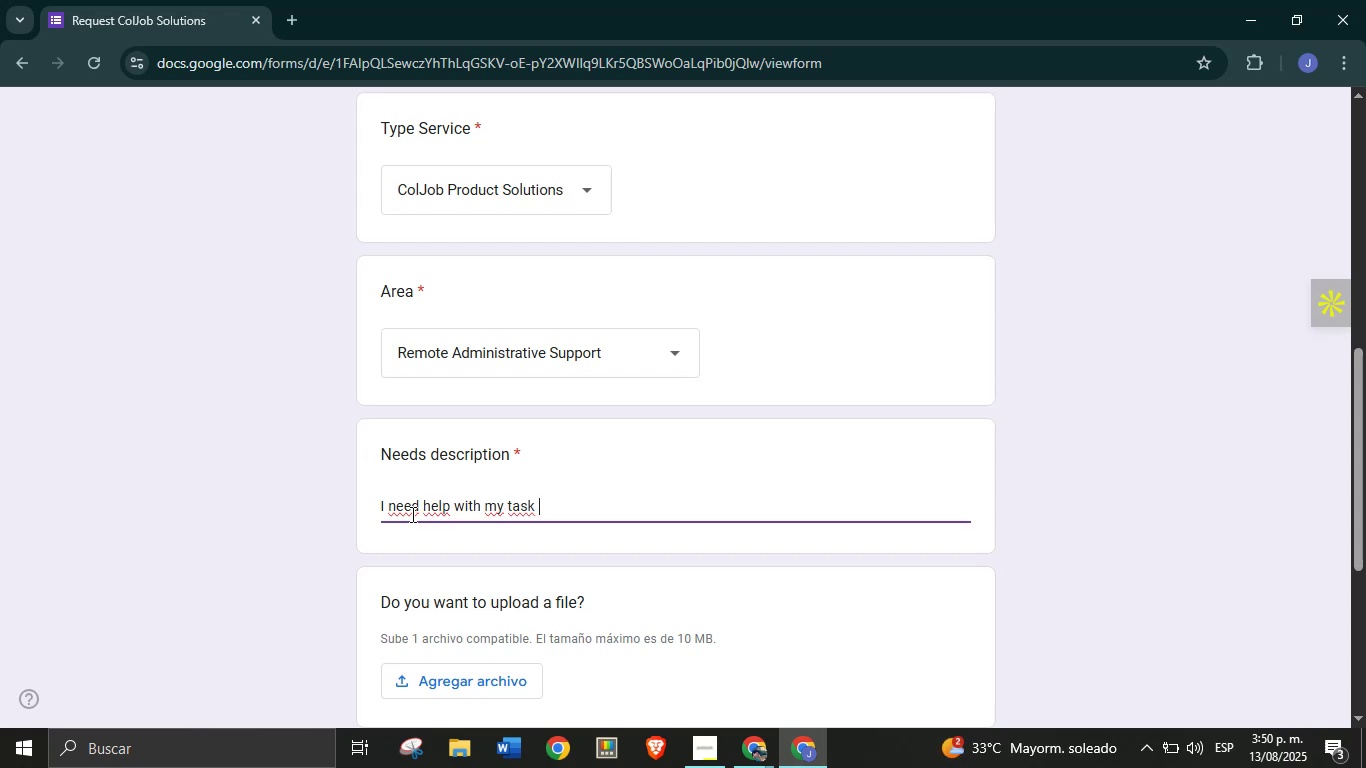 
wait(29.56)
 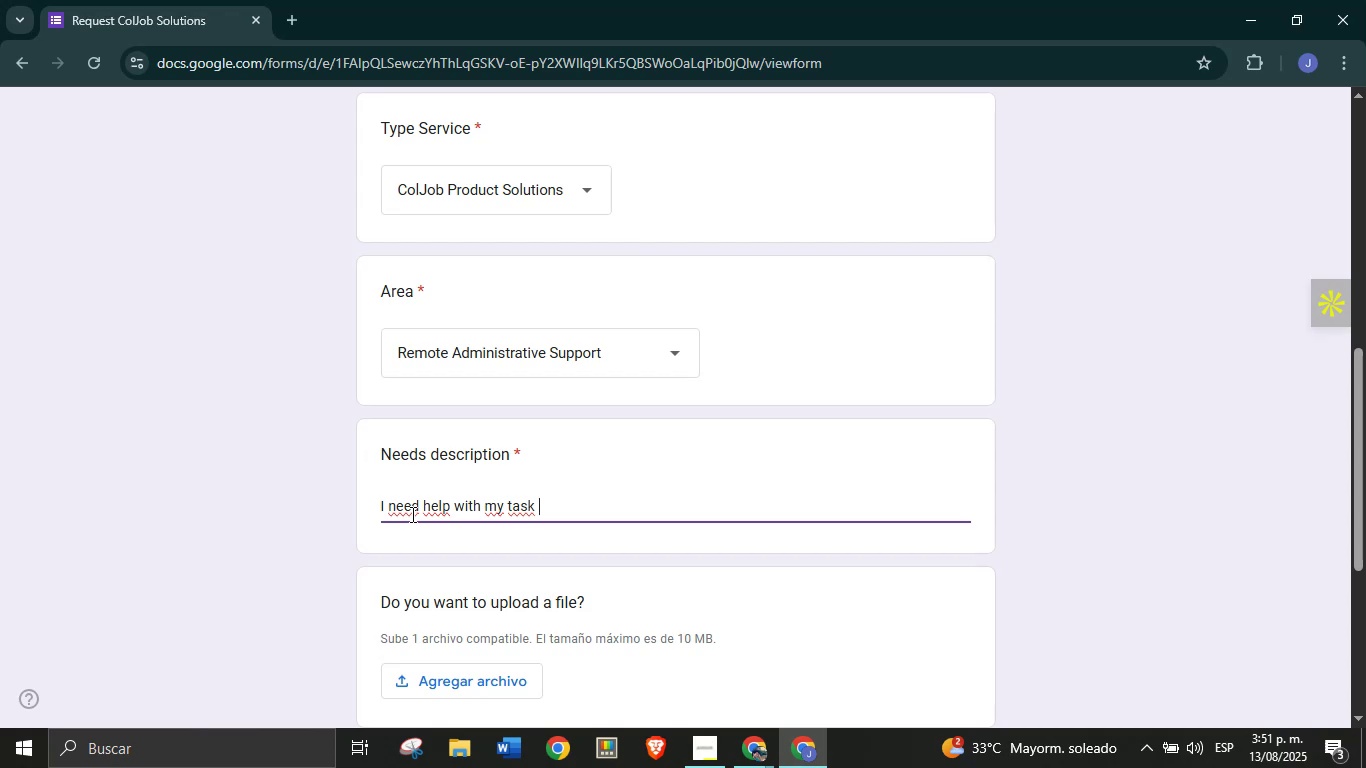 
hold_key(key=Backspace, duration=1.32)
 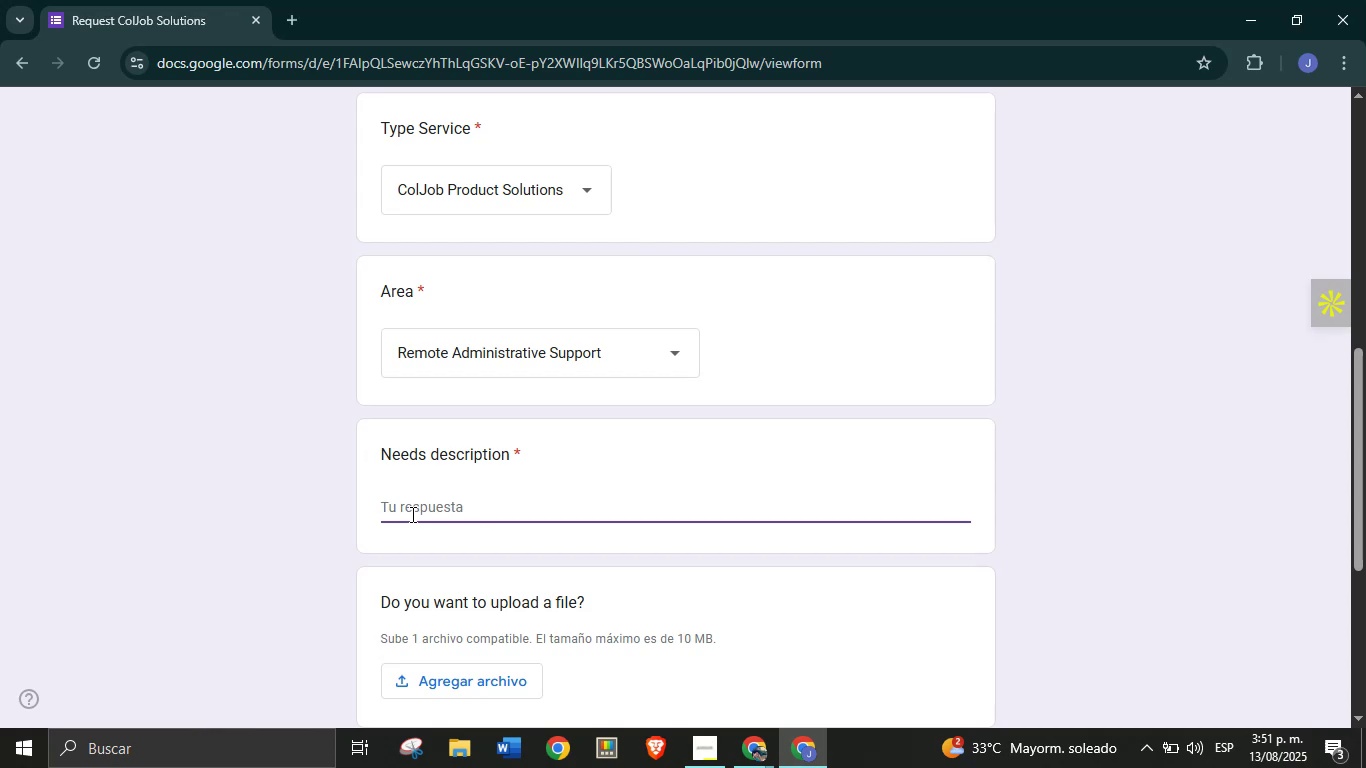 
type(I need a digital product that helps me perform my daily administrative asks.)
 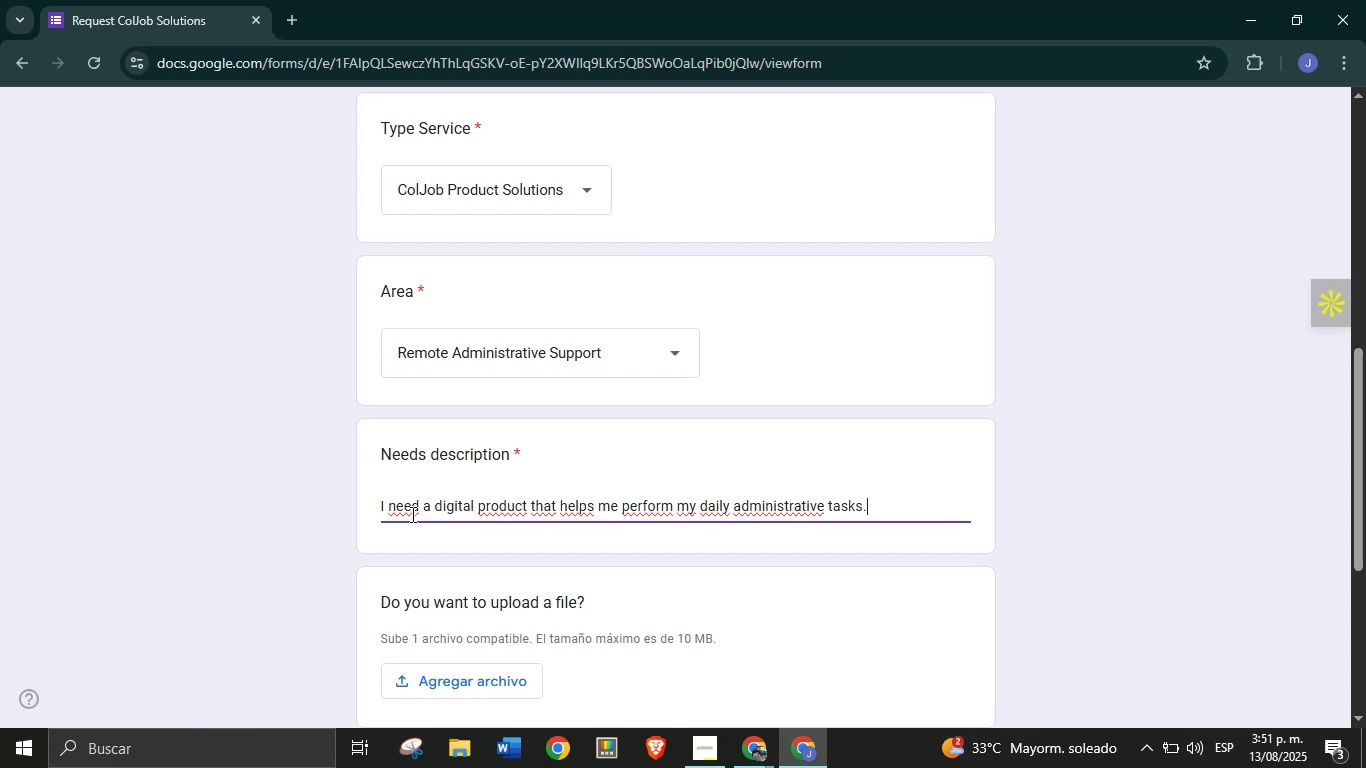 
left_click([310, 539])
 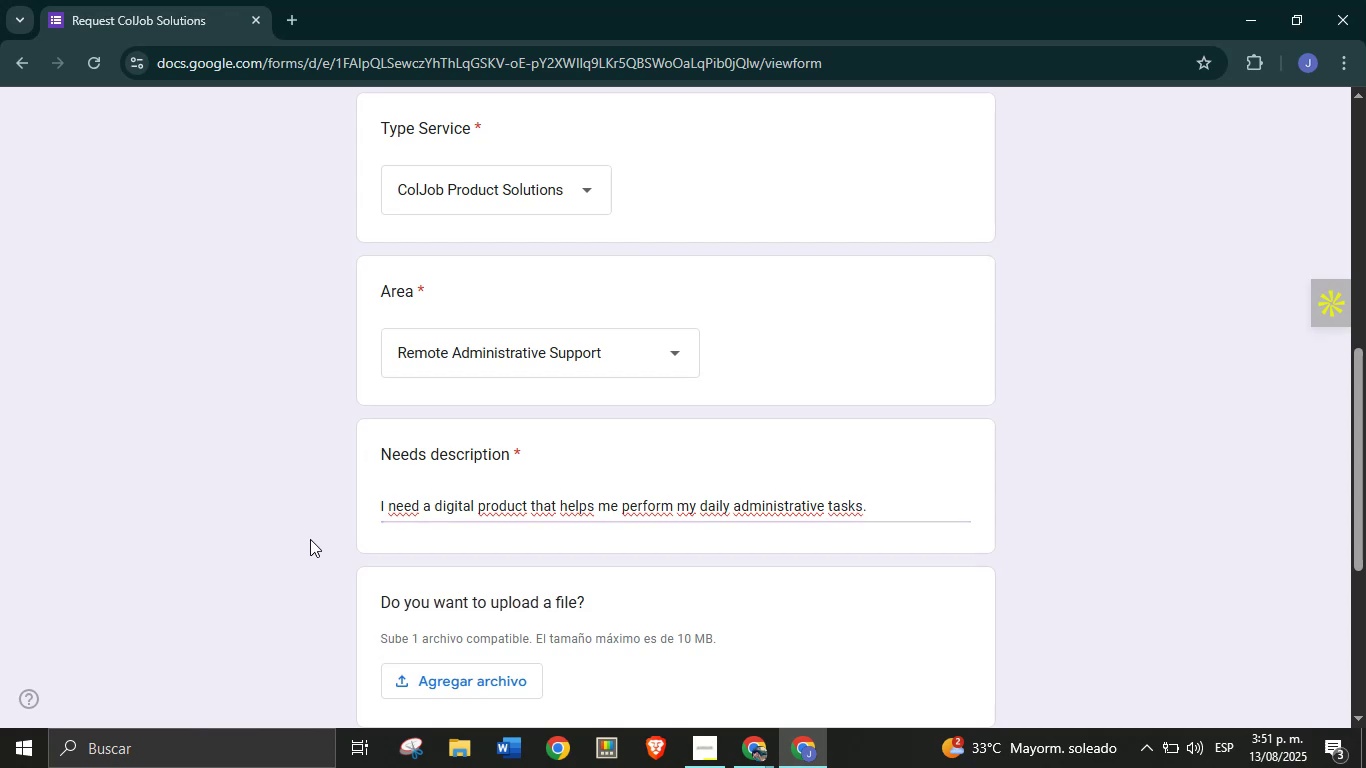 
scroll: coordinate [310, 539], scroll_direction: down, amount: 3.0
 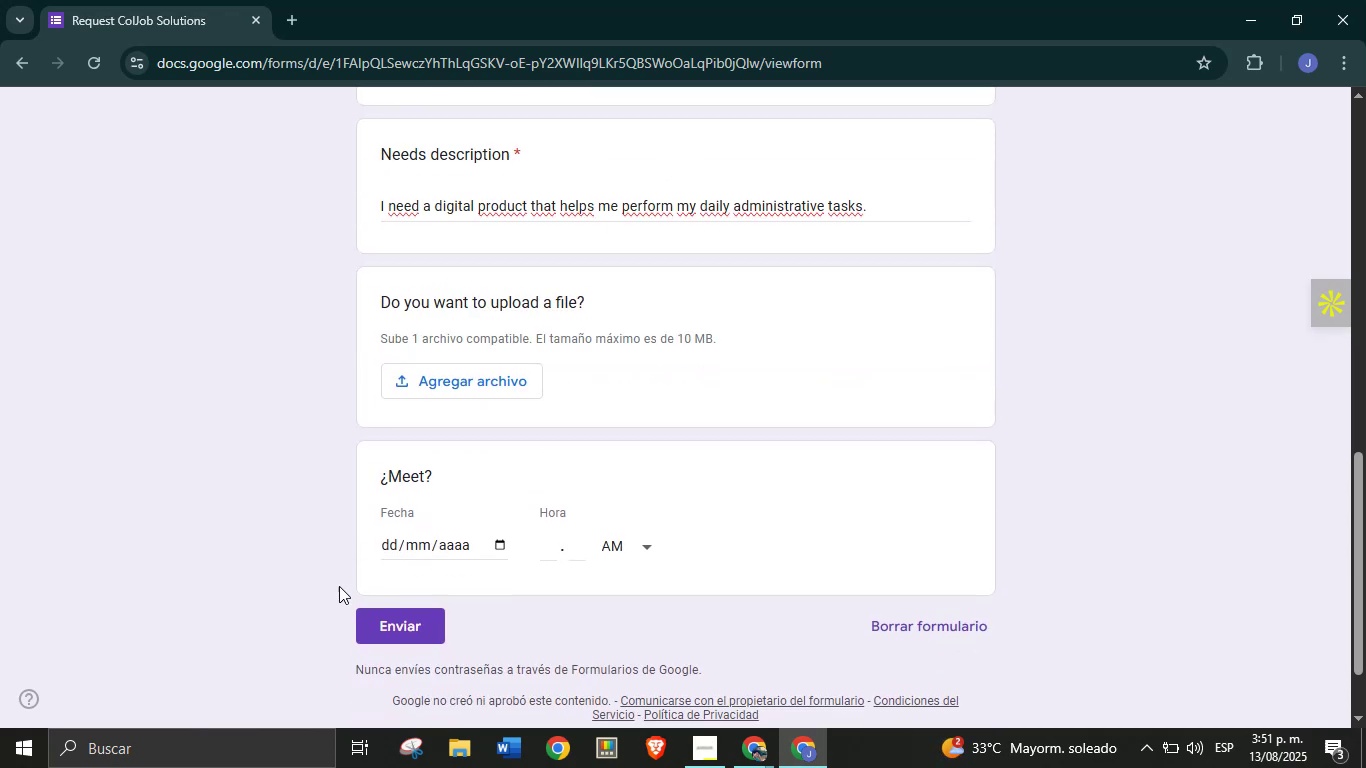 
scroll: coordinate [299, 501], scroll_direction: up, amount: 15.0
 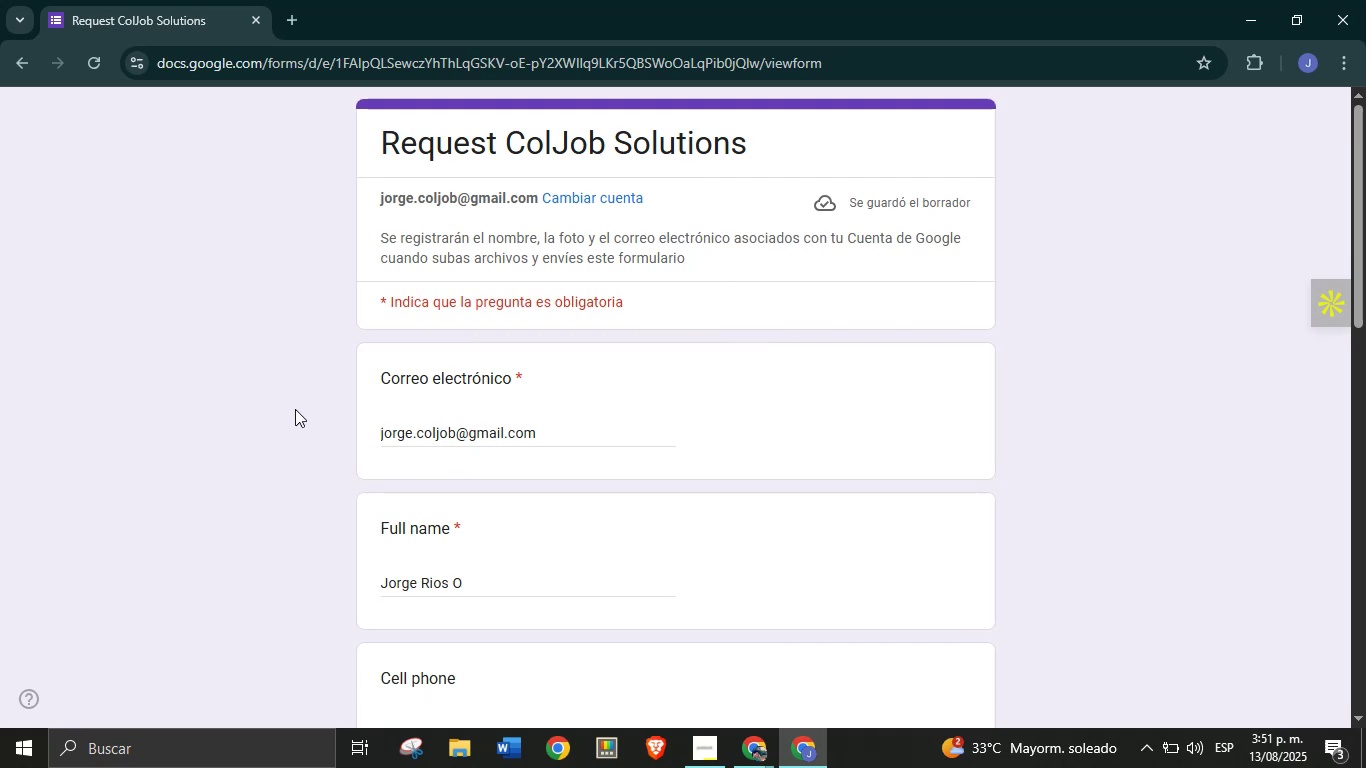 
scroll: coordinate [310, 425], scroll_direction: down, amount: 15.0
 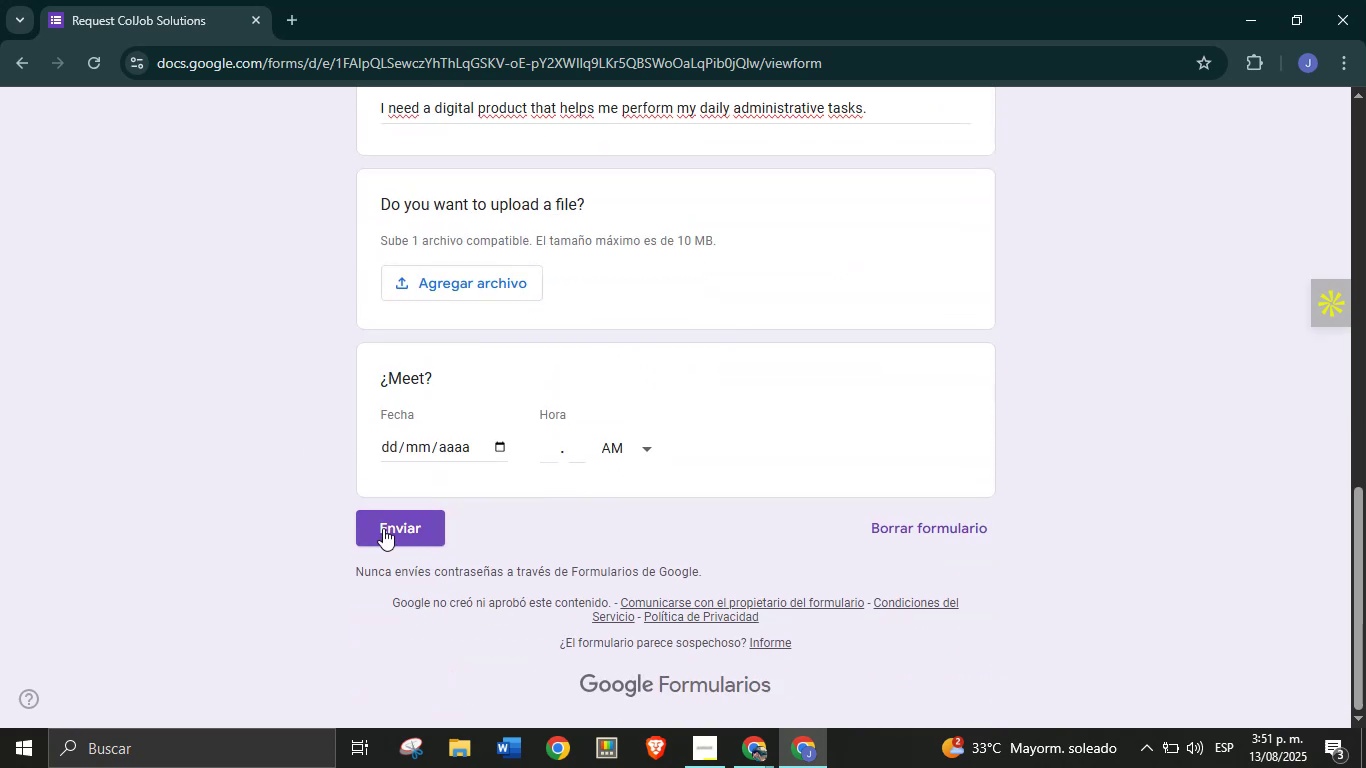 
left_click([383, 528])
 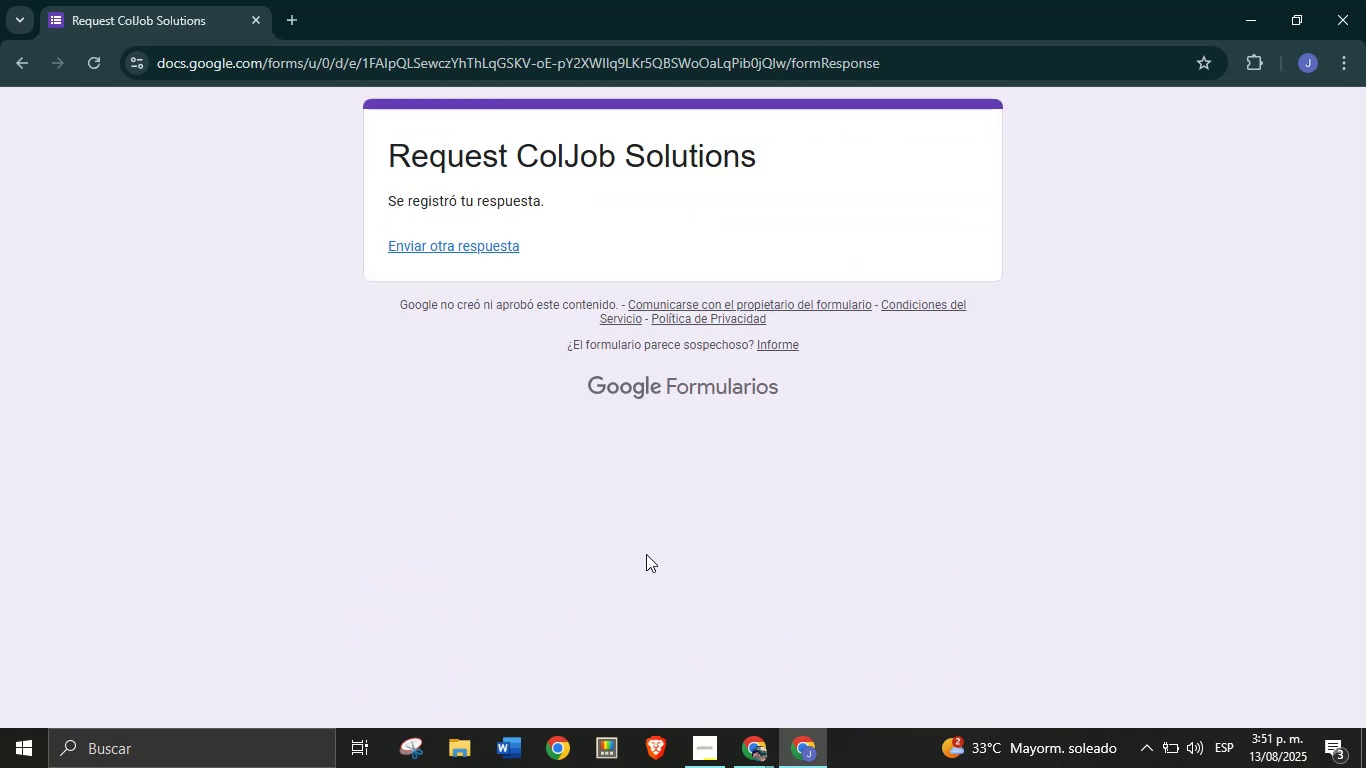 
left_click([735, 744])
 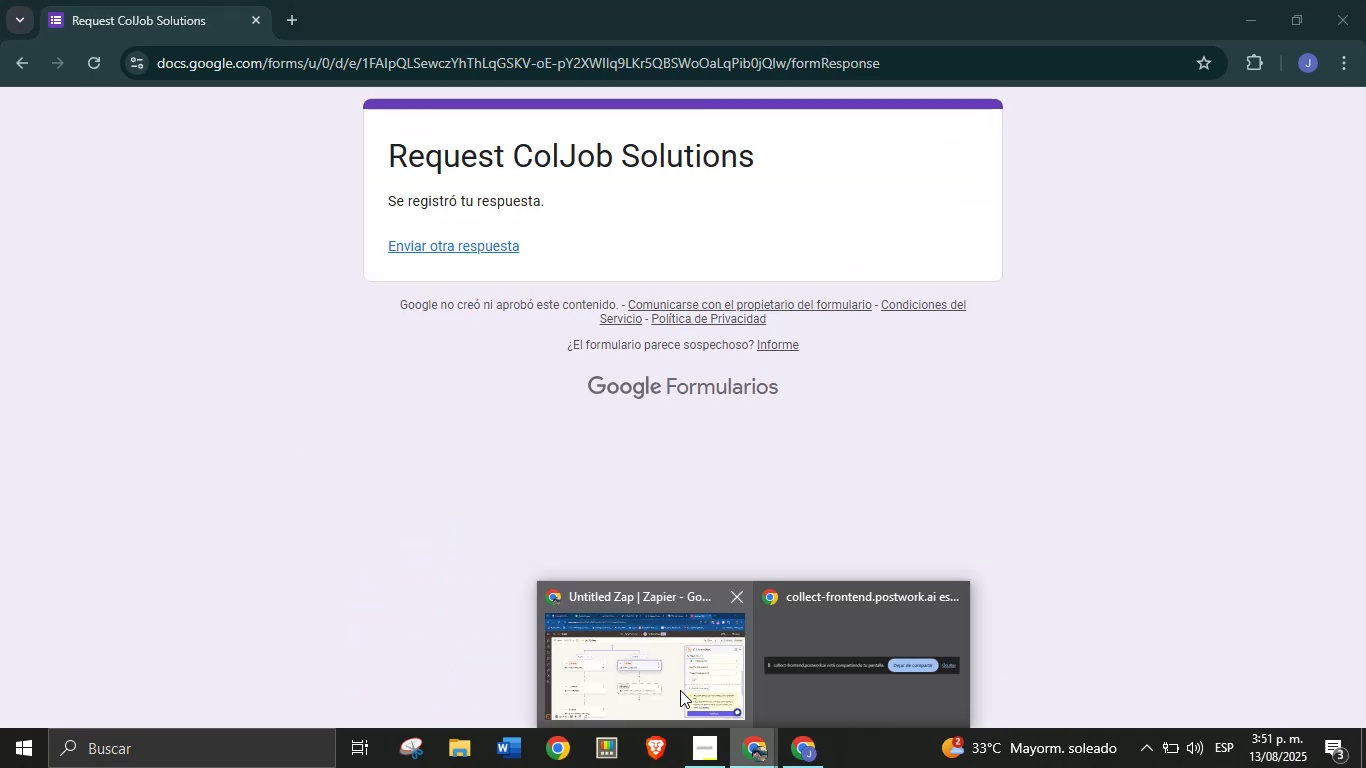 
left_click([670, 679])
 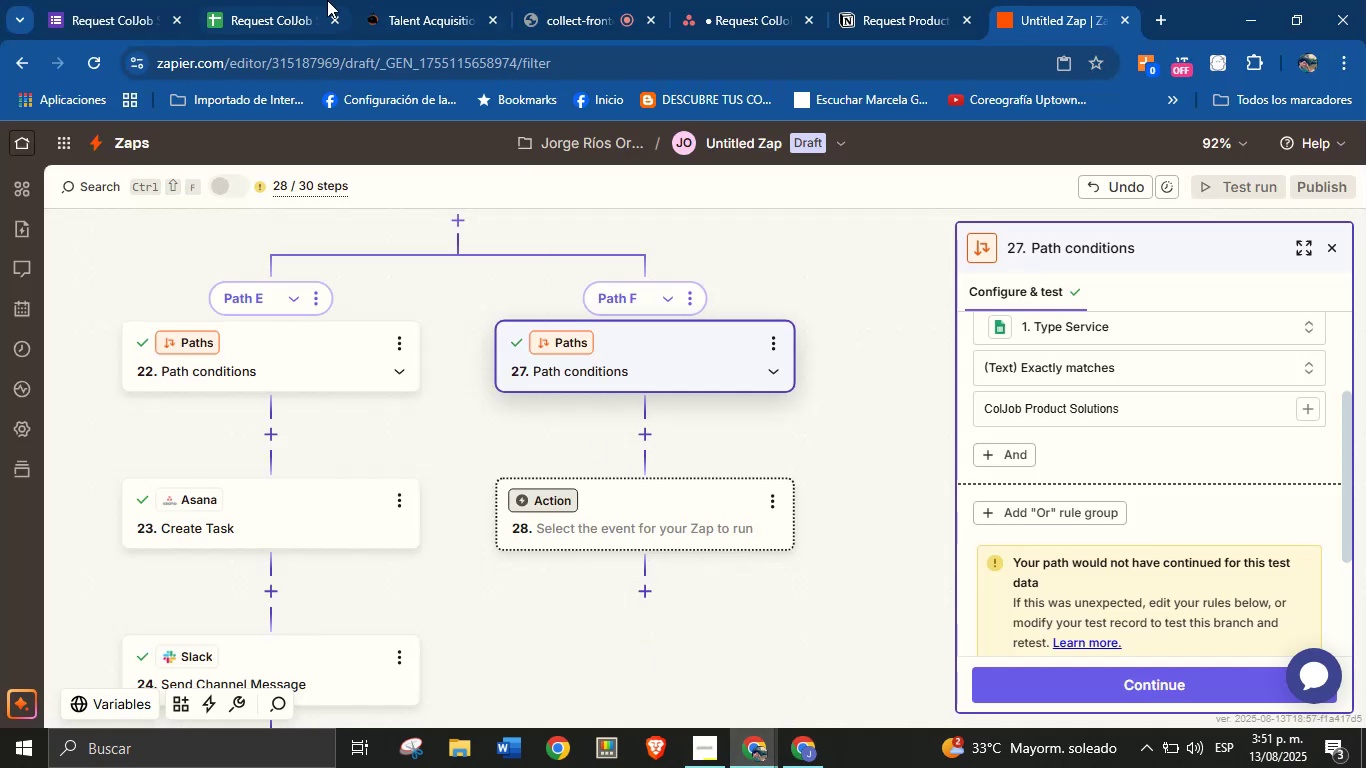 
left_click([291, 0])
 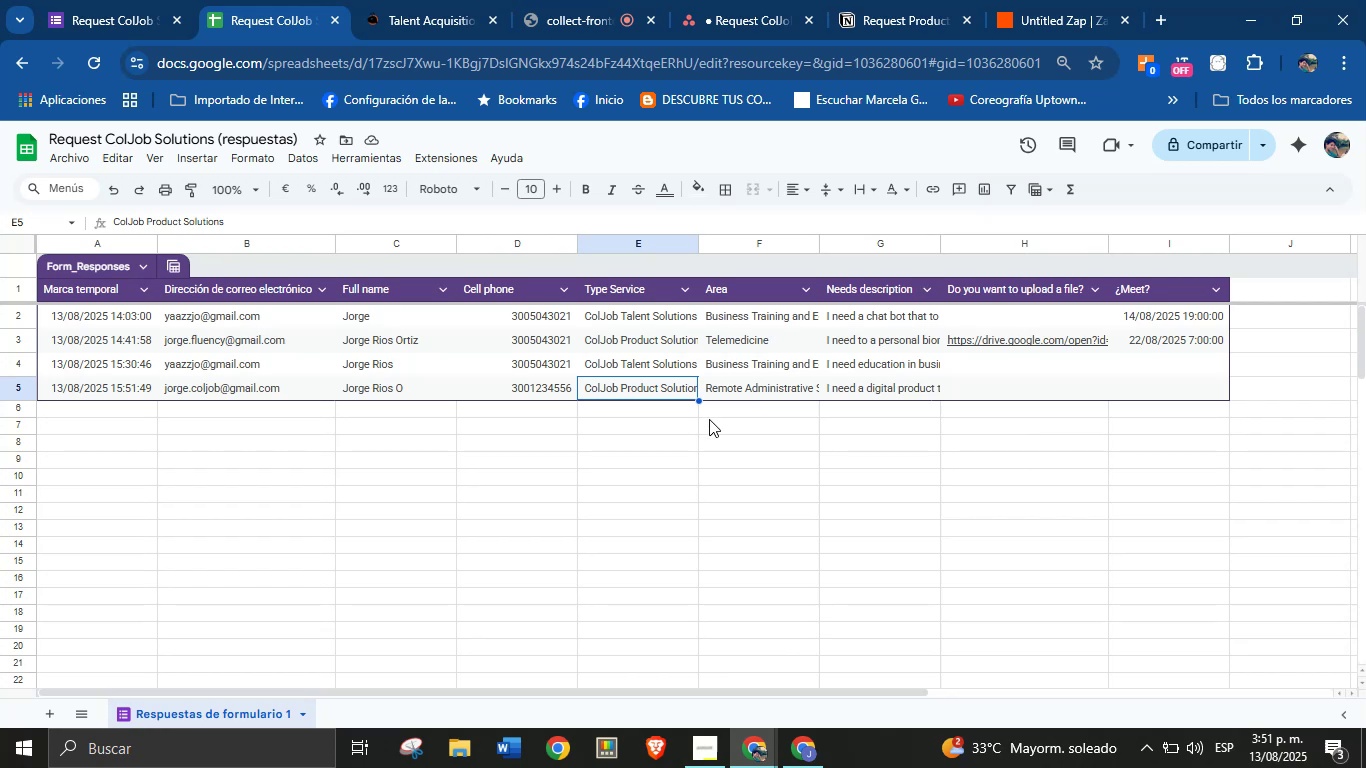 
left_click([873, 395])
 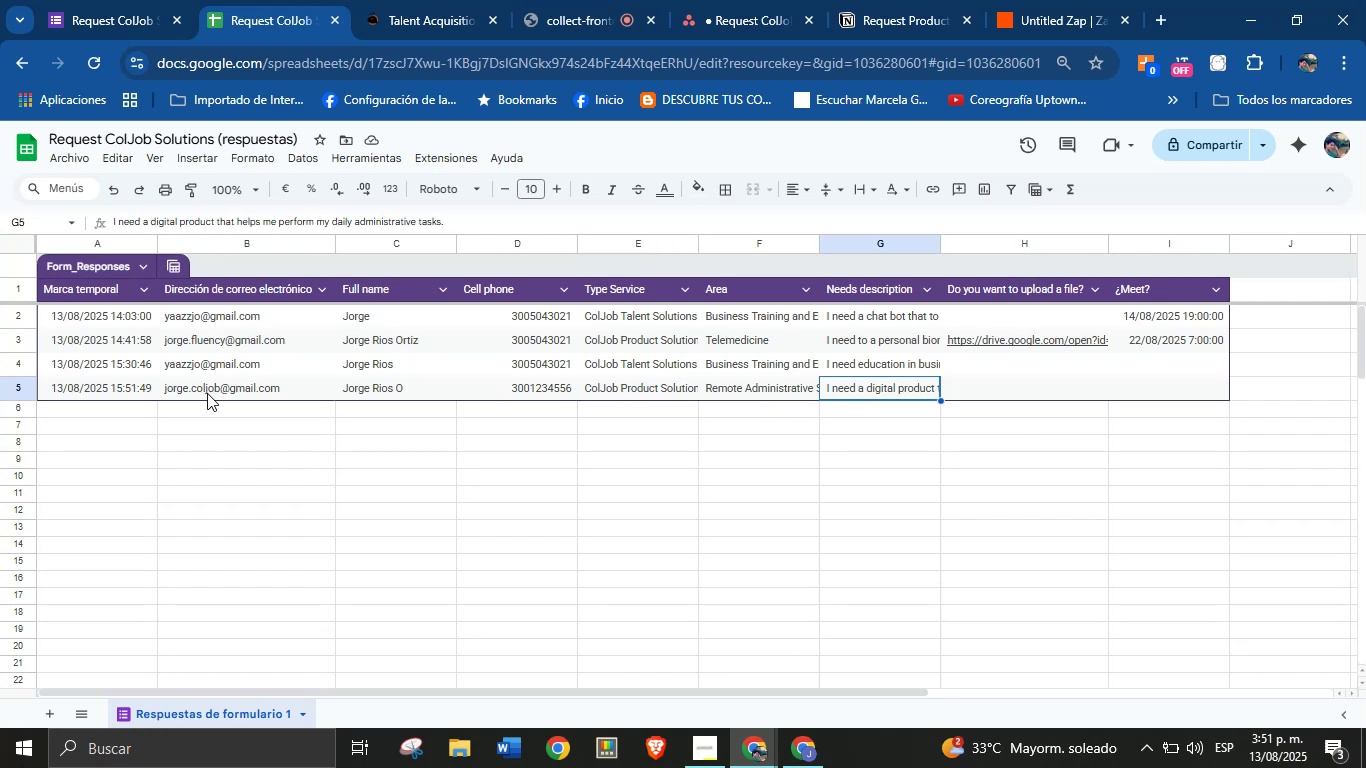 
left_click([107, 385])
 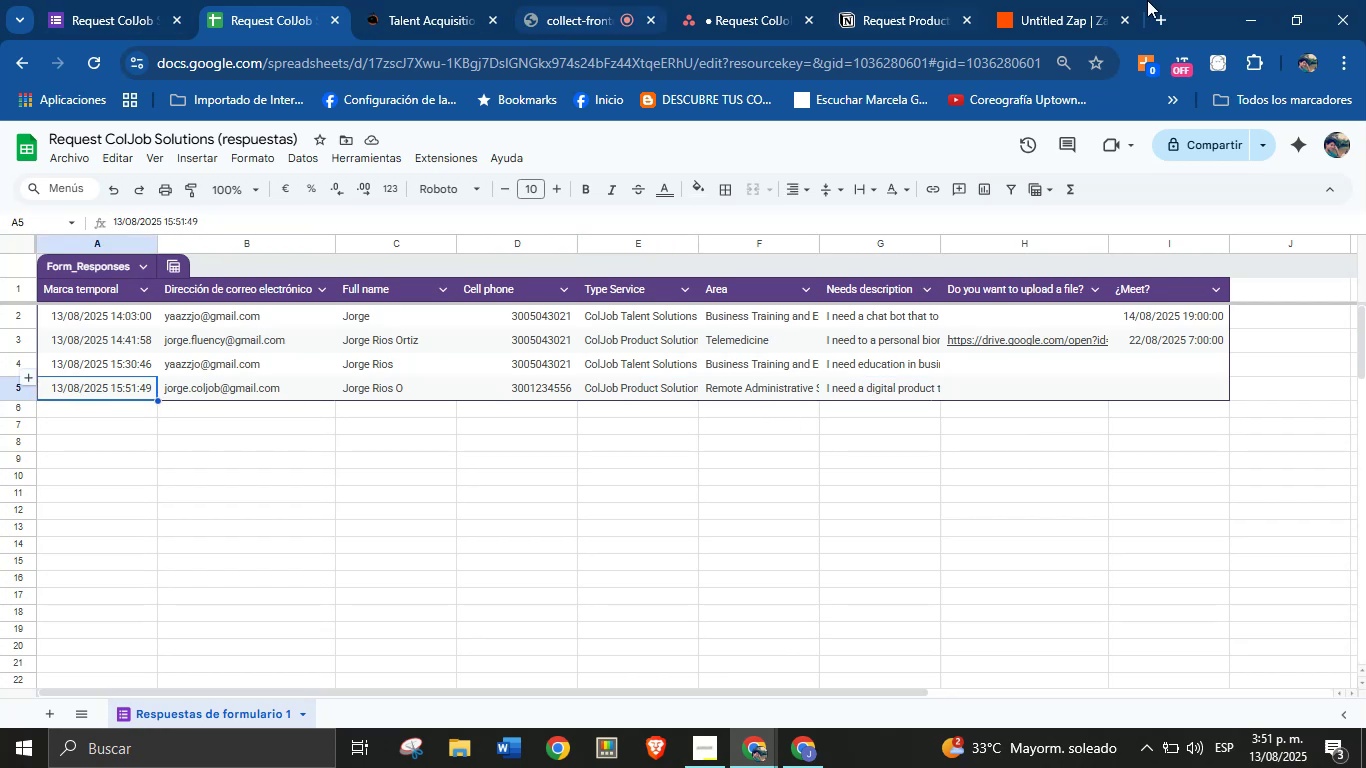 
left_click([1029, 0])
 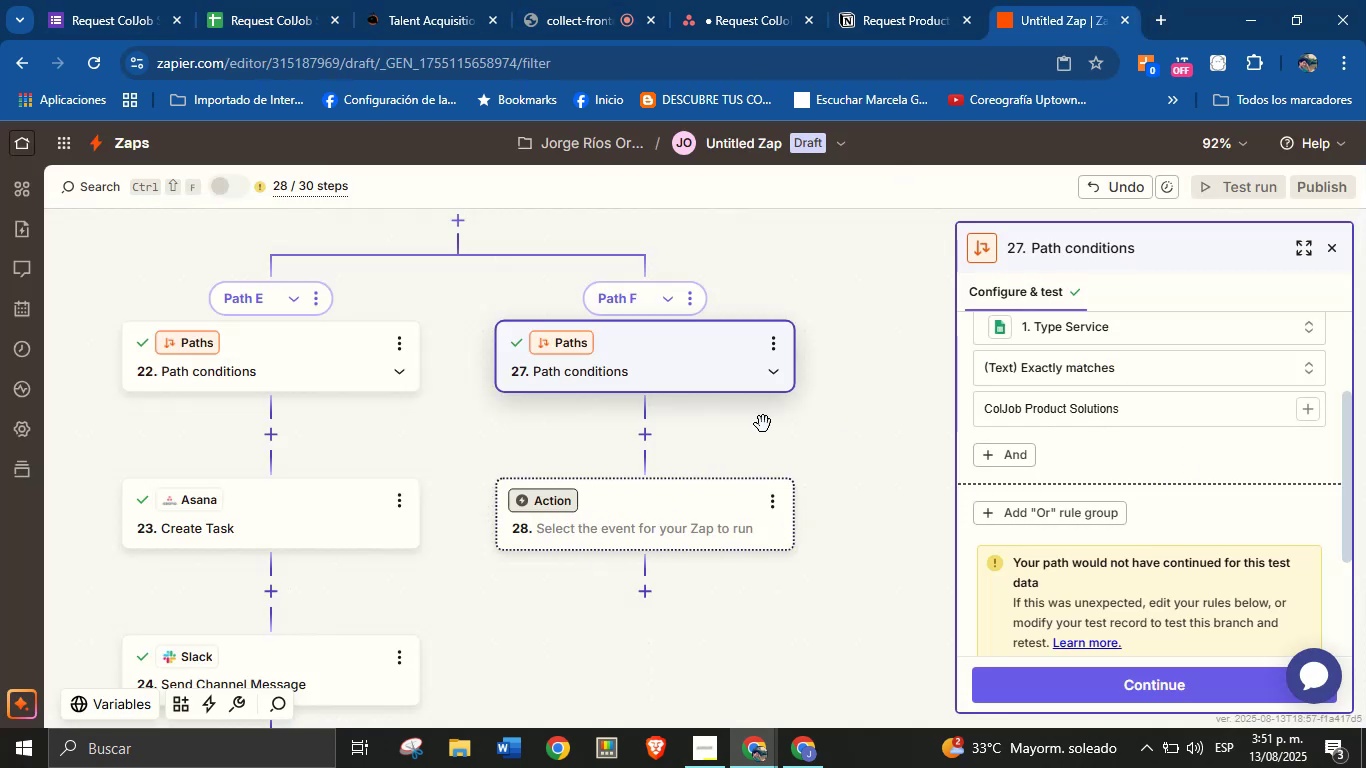 
scroll: coordinate [1068, 522], scroll_direction: down, amount: 3.0
 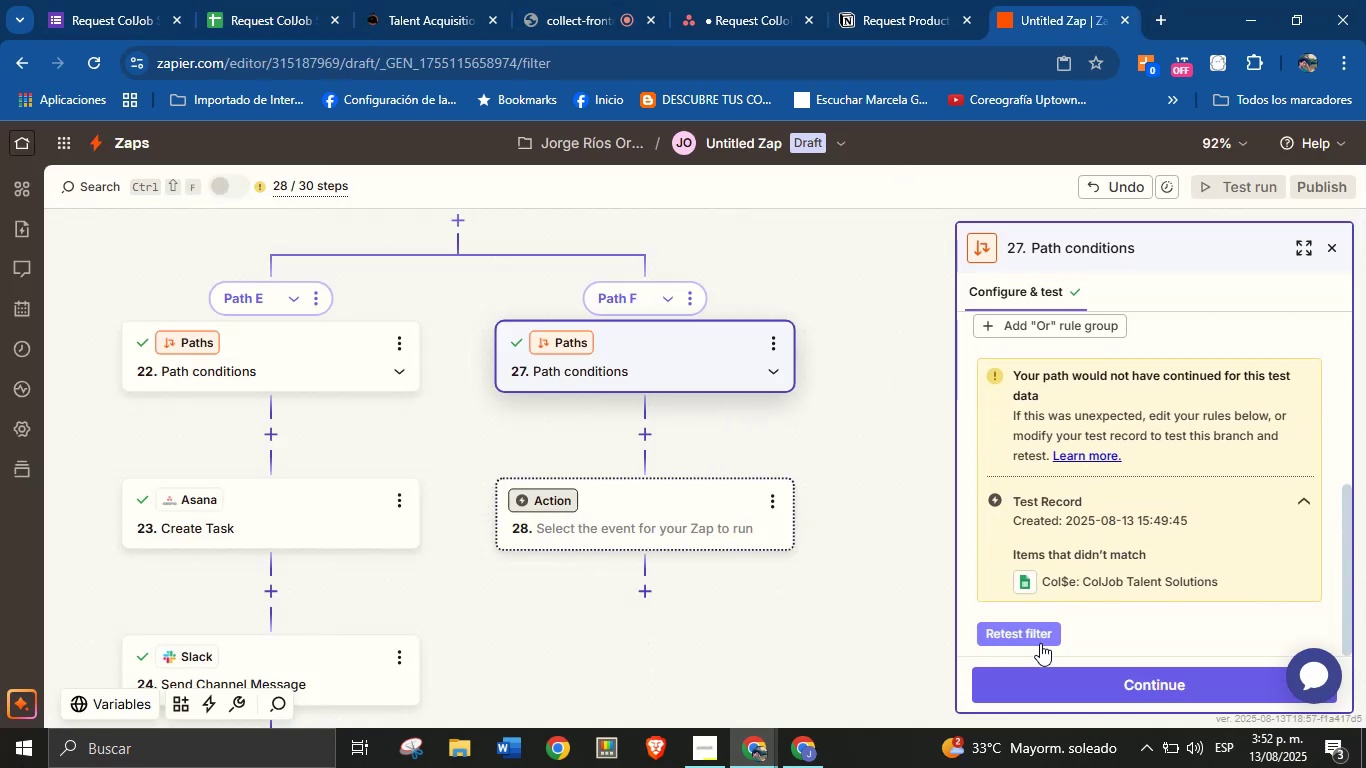 
left_click([1037, 632])
 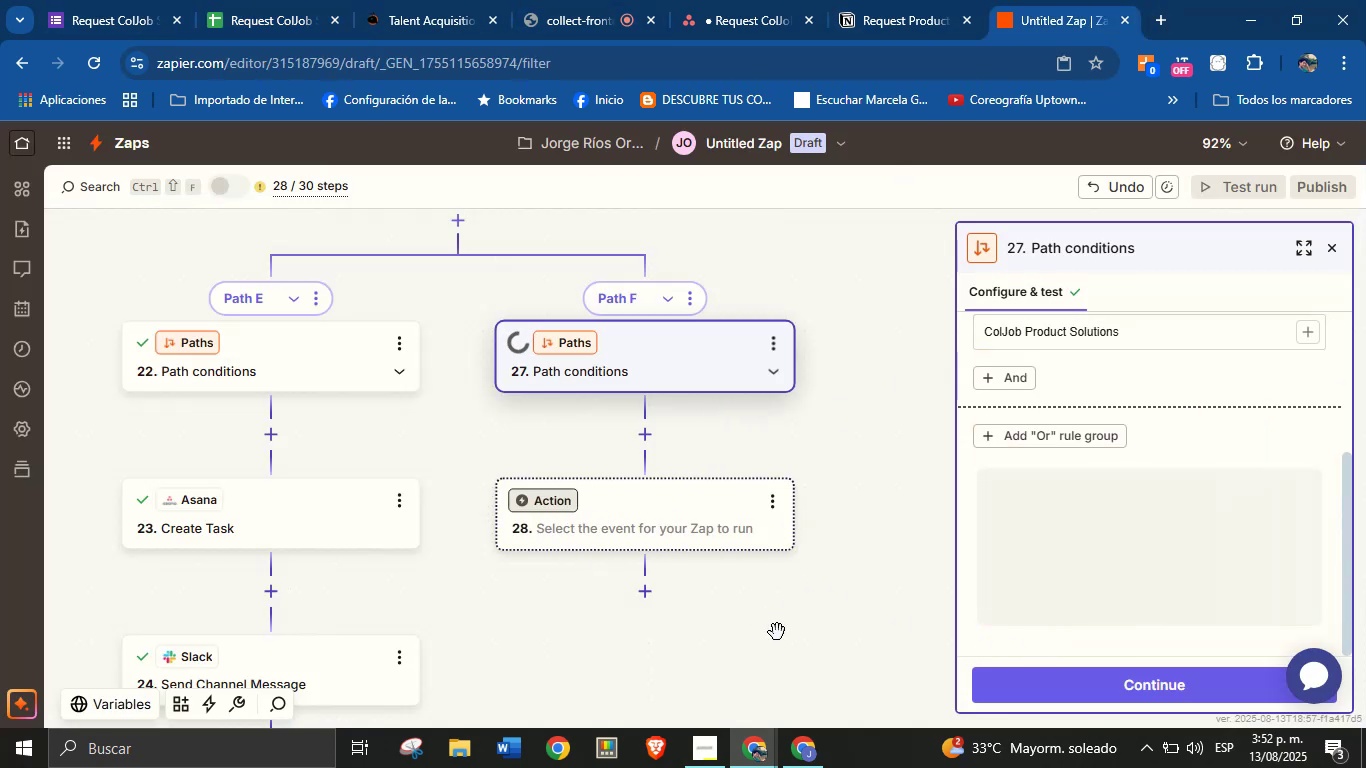 
scroll: coordinate [523, 424], scroll_direction: up, amount: 10.0
 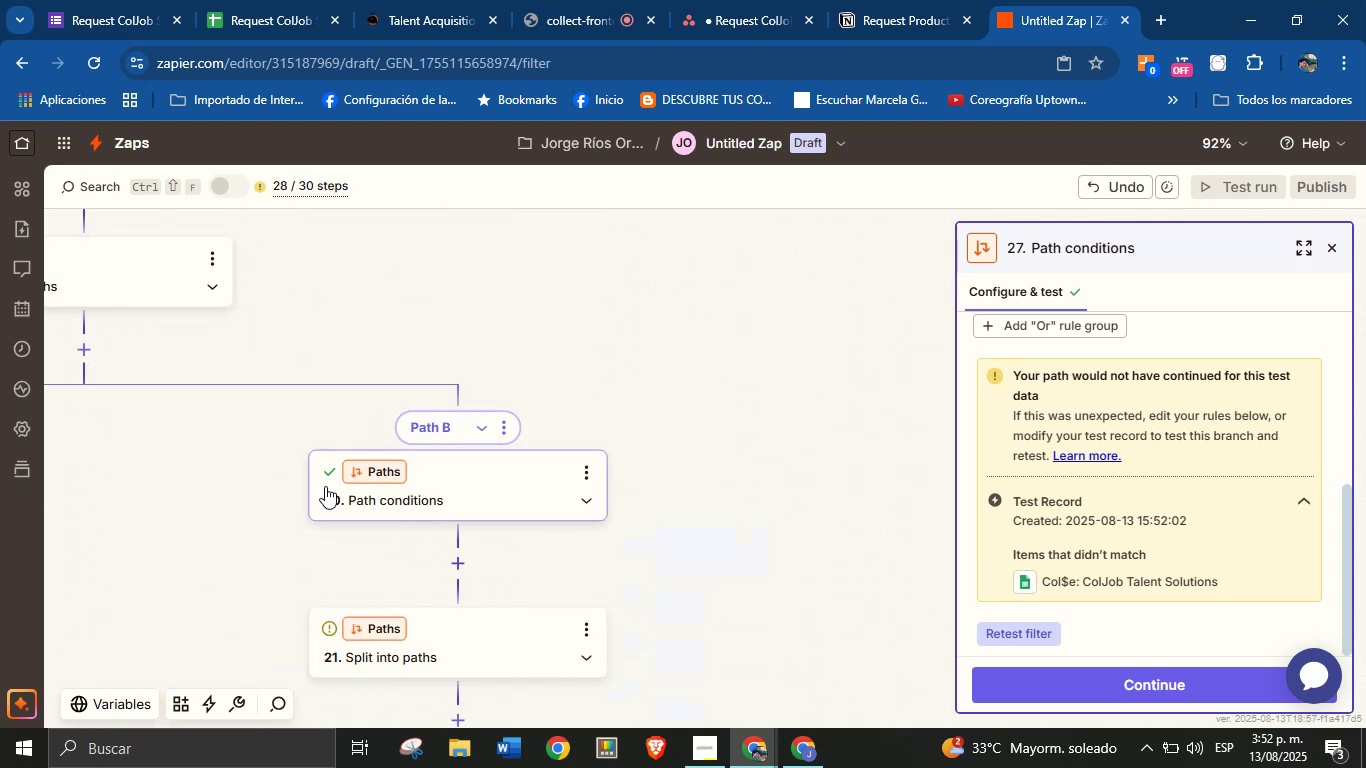 
left_click_drag(start_coordinate=[228, 487], to_coordinate=[522, 713])
 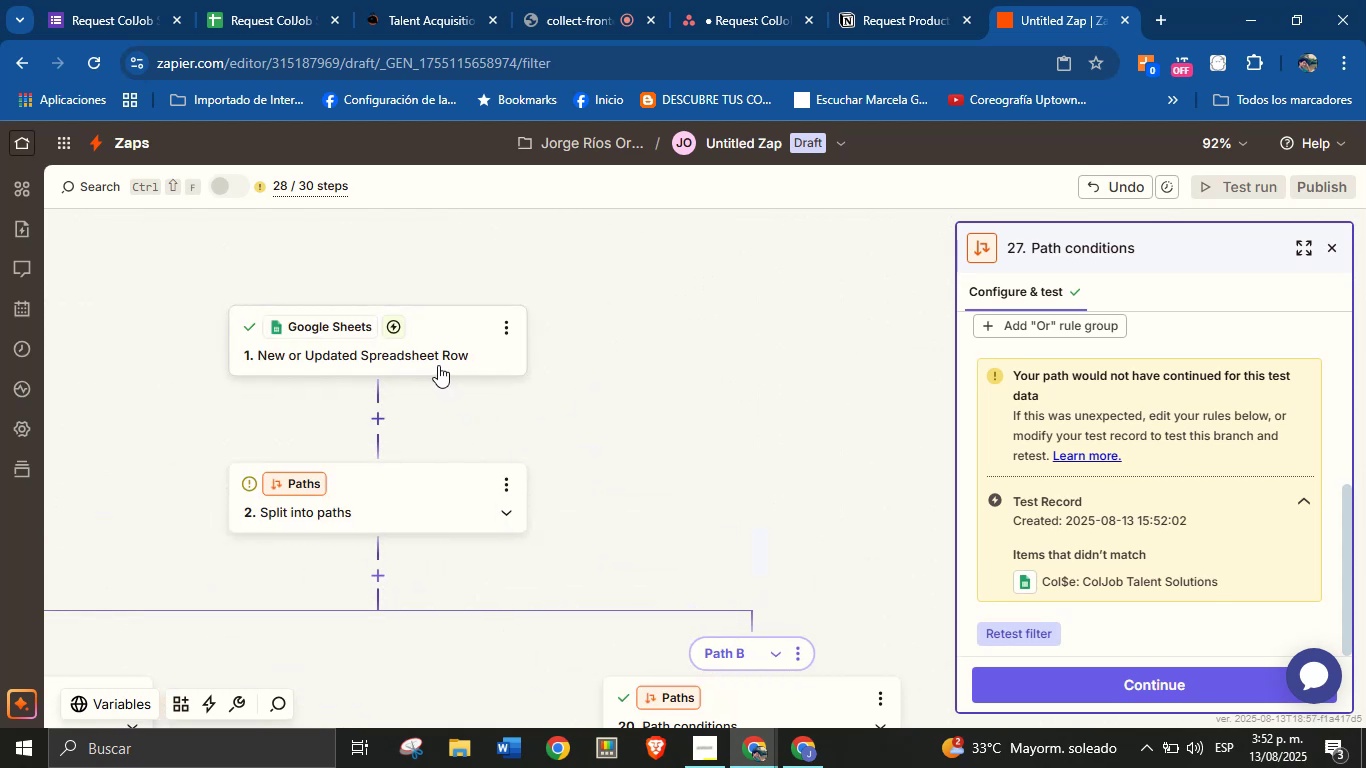 
left_click([436, 360])
 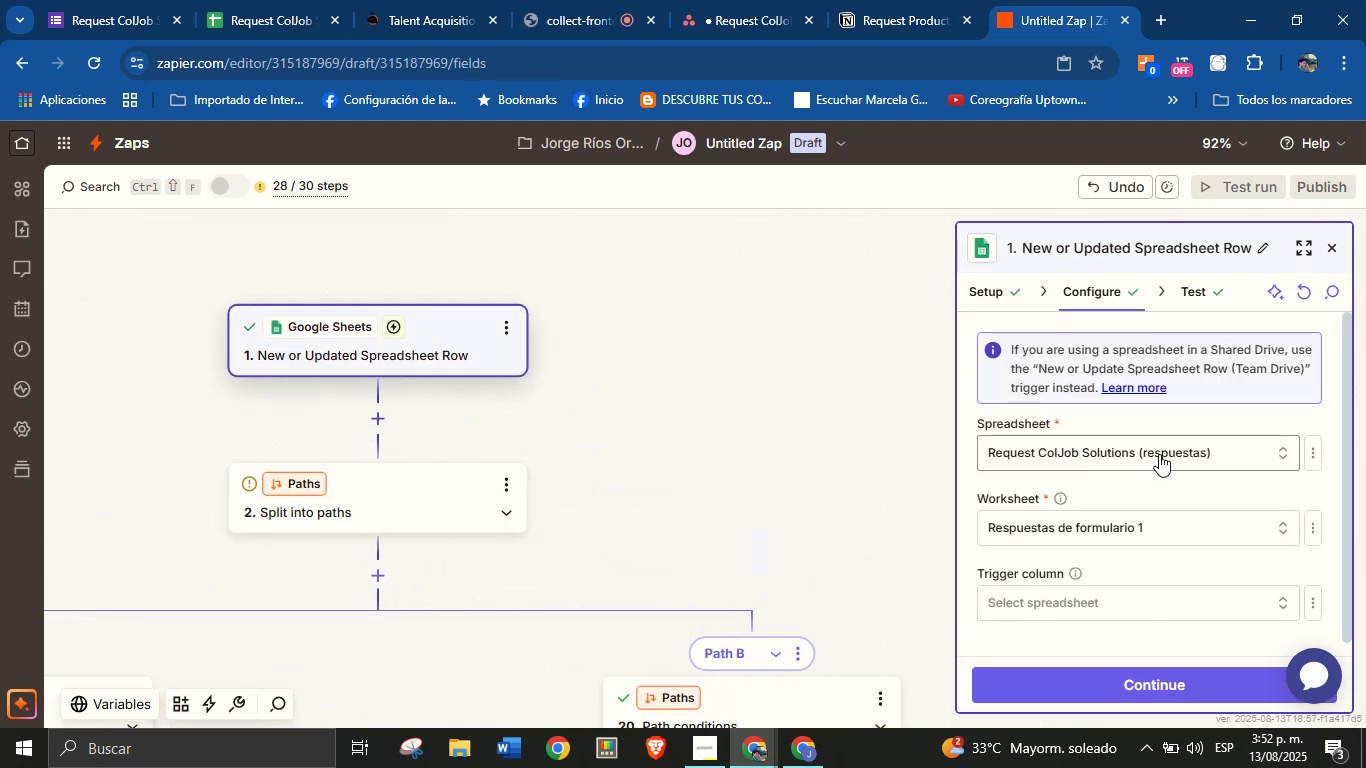 
left_click([1195, 278])
 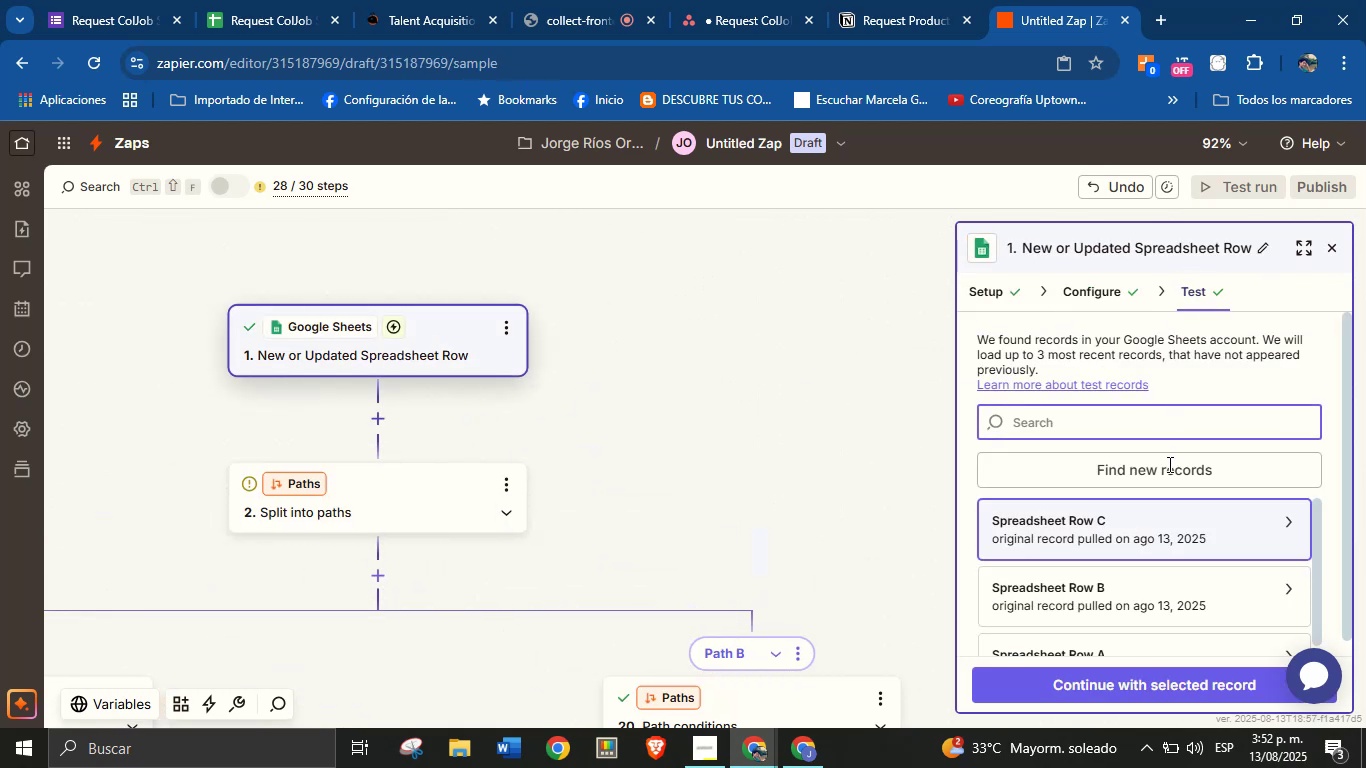 
left_click([1175, 469])
 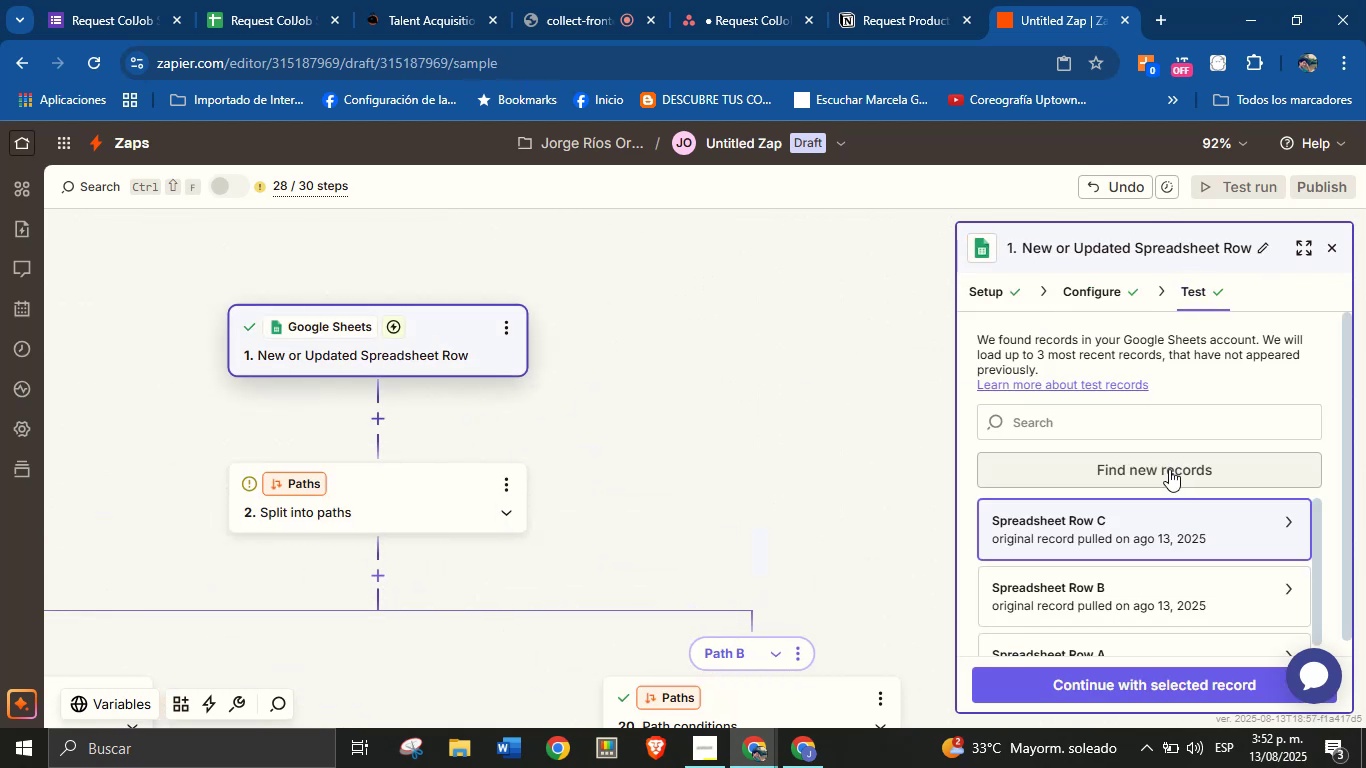 
left_click([1146, 469])
 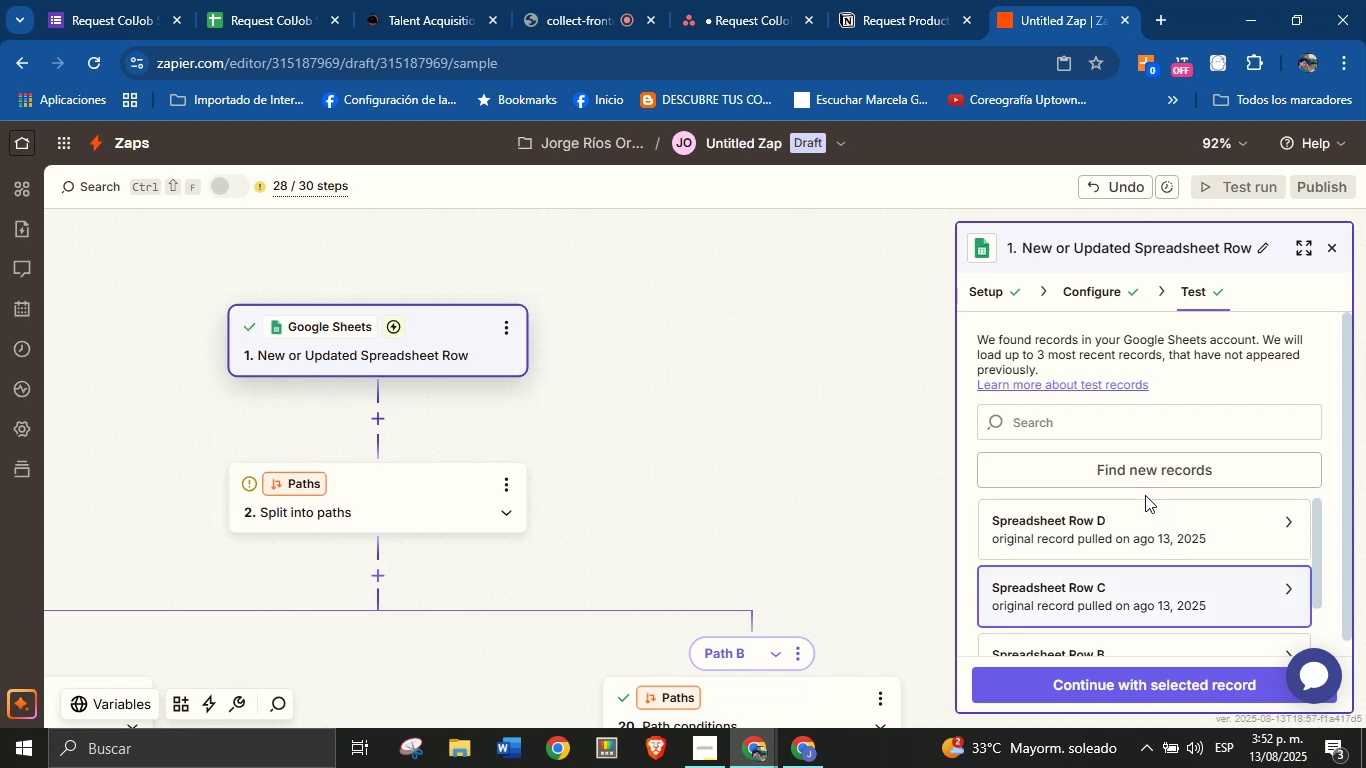 
left_click([1144, 532])
 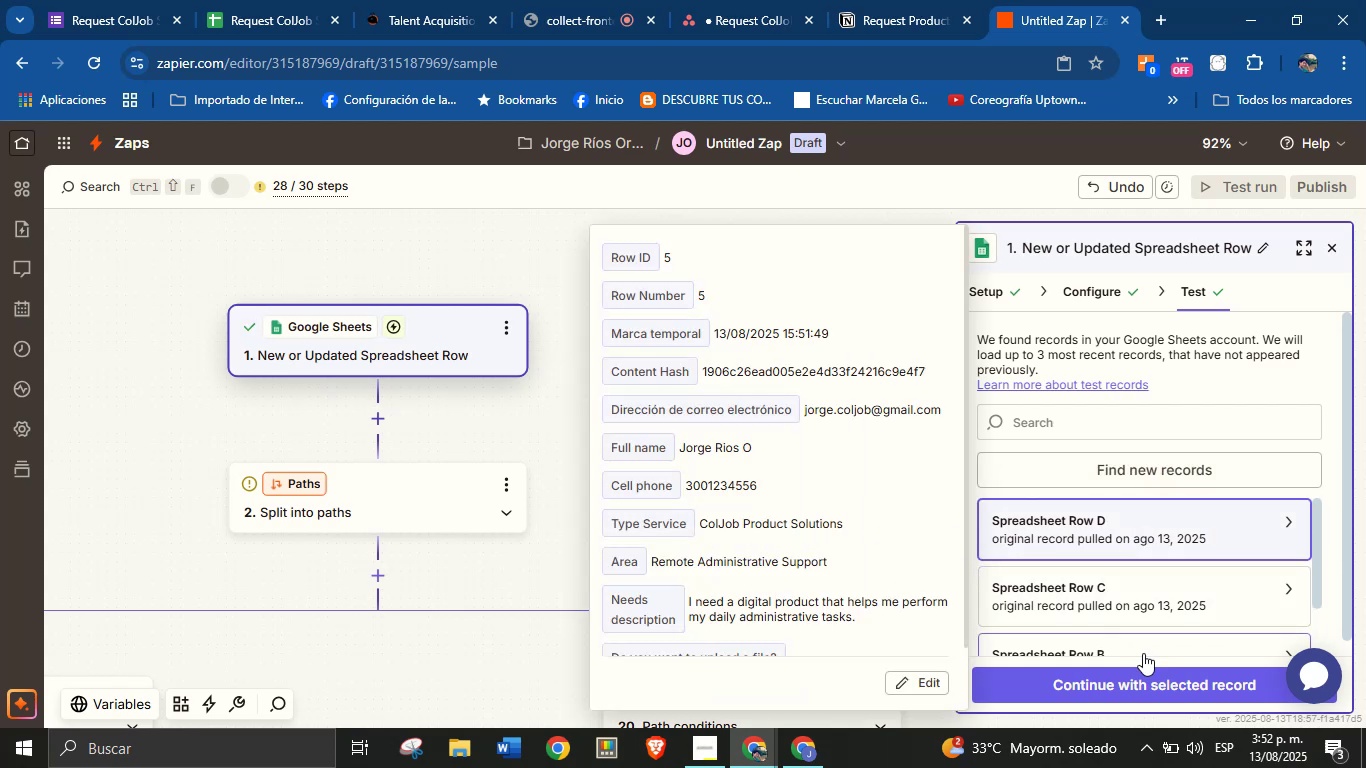 
left_click([1150, 678])
 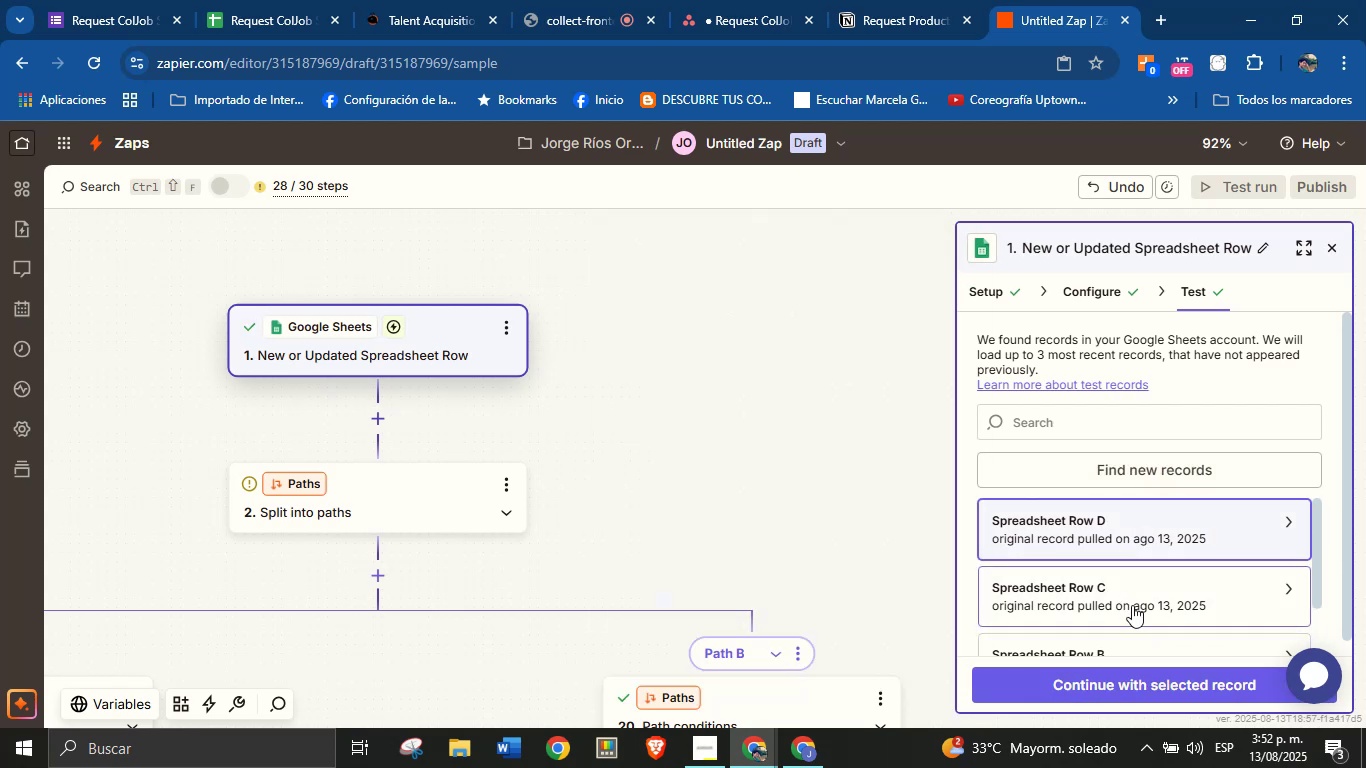 
left_click([1158, 689])
 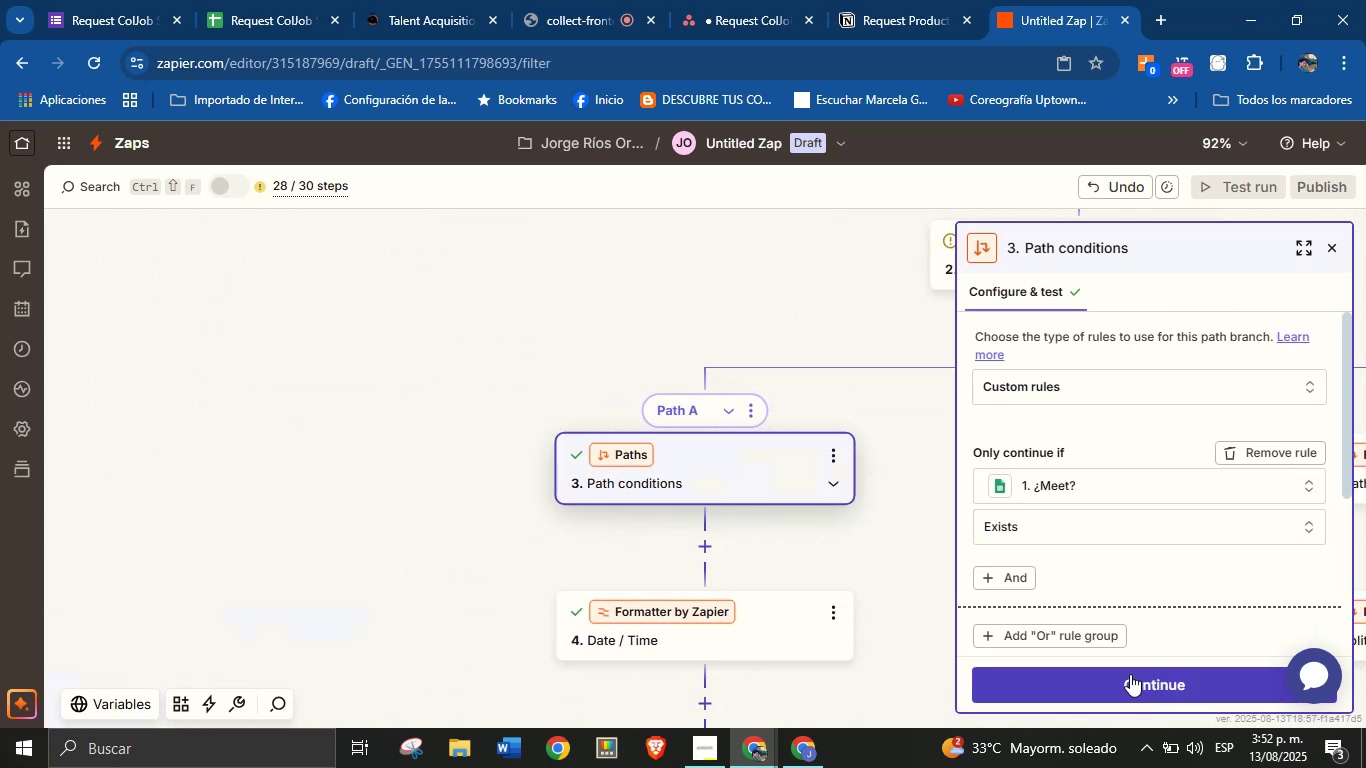 
left_click_drag(start_coordinate=[923, 552], to_coordinate=[534, 595])
 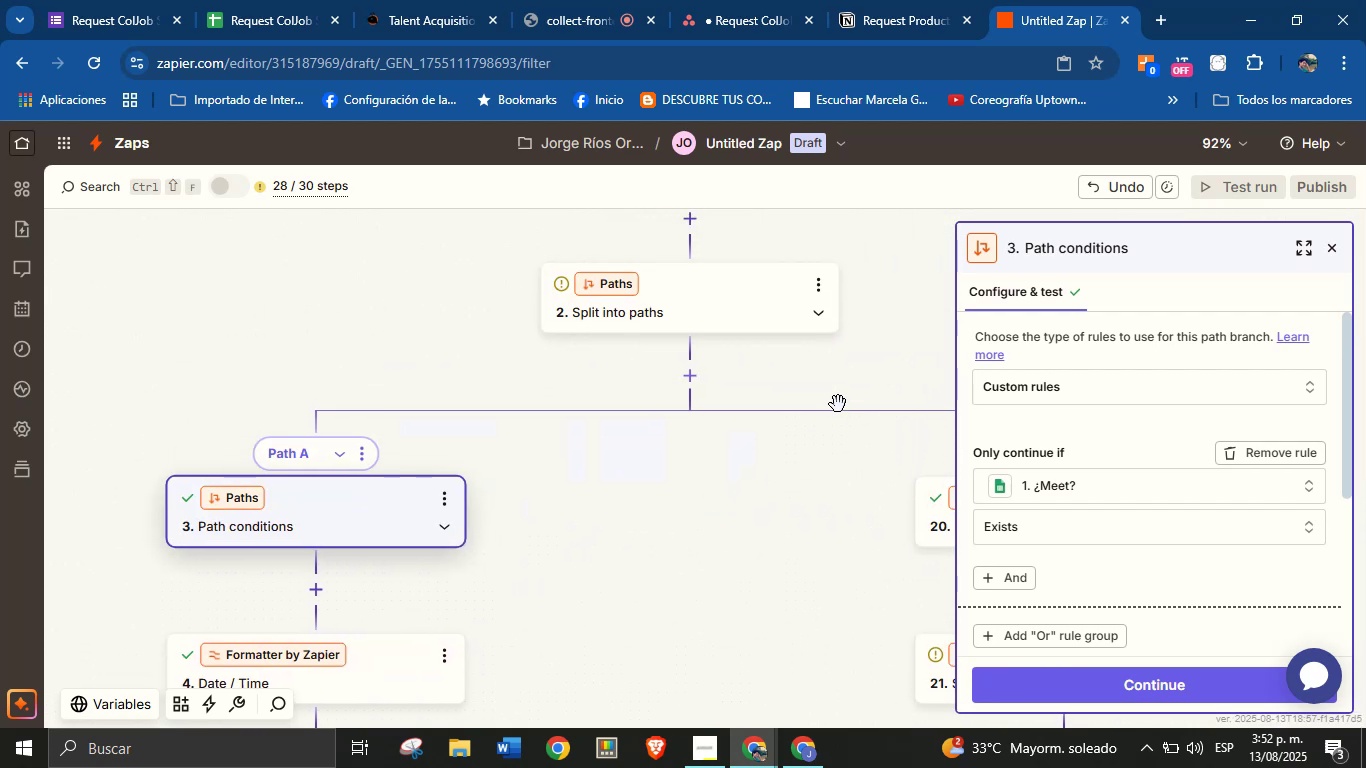 
left_click_drag(start_coordinate=[755, 544], to_coordinate=[493, 392])
 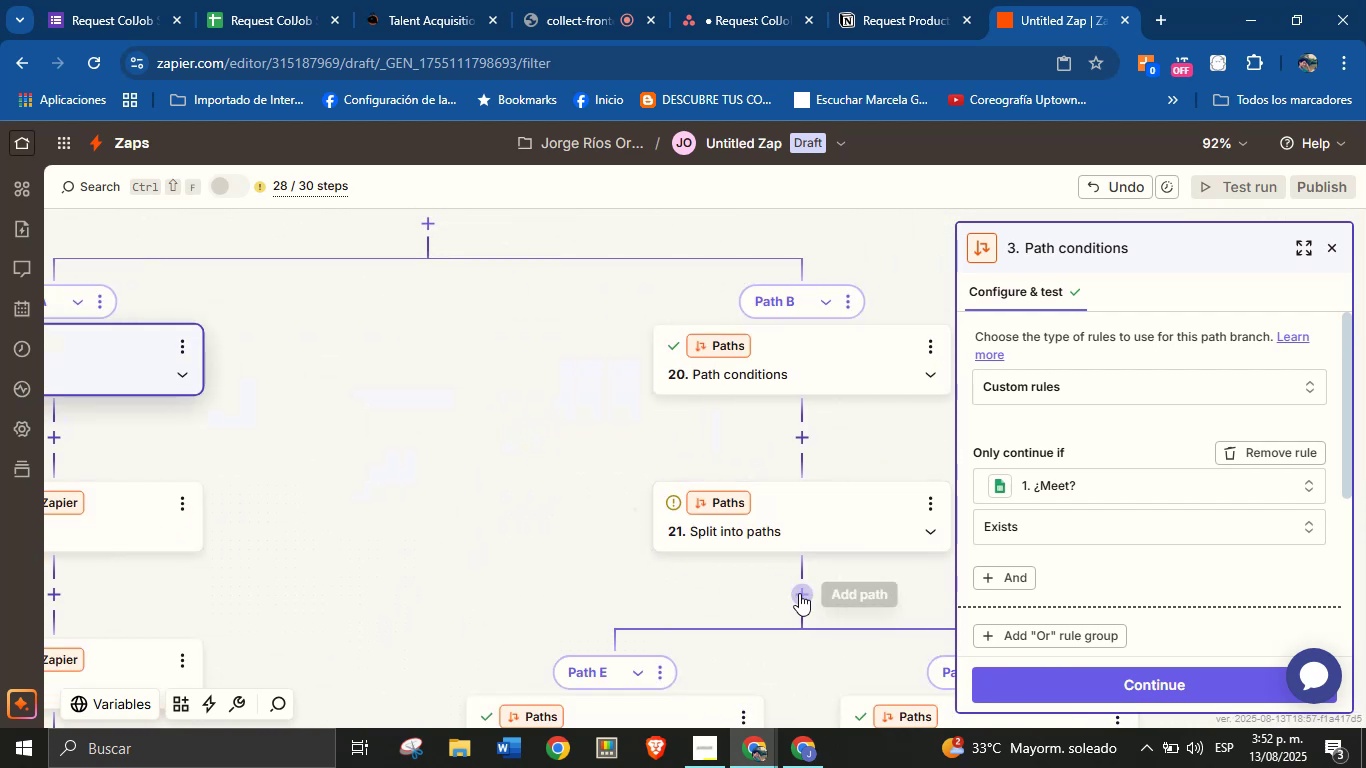 
left_click_drag(start_coordinate=[712, 584], to_coordinate=[486, 413])
 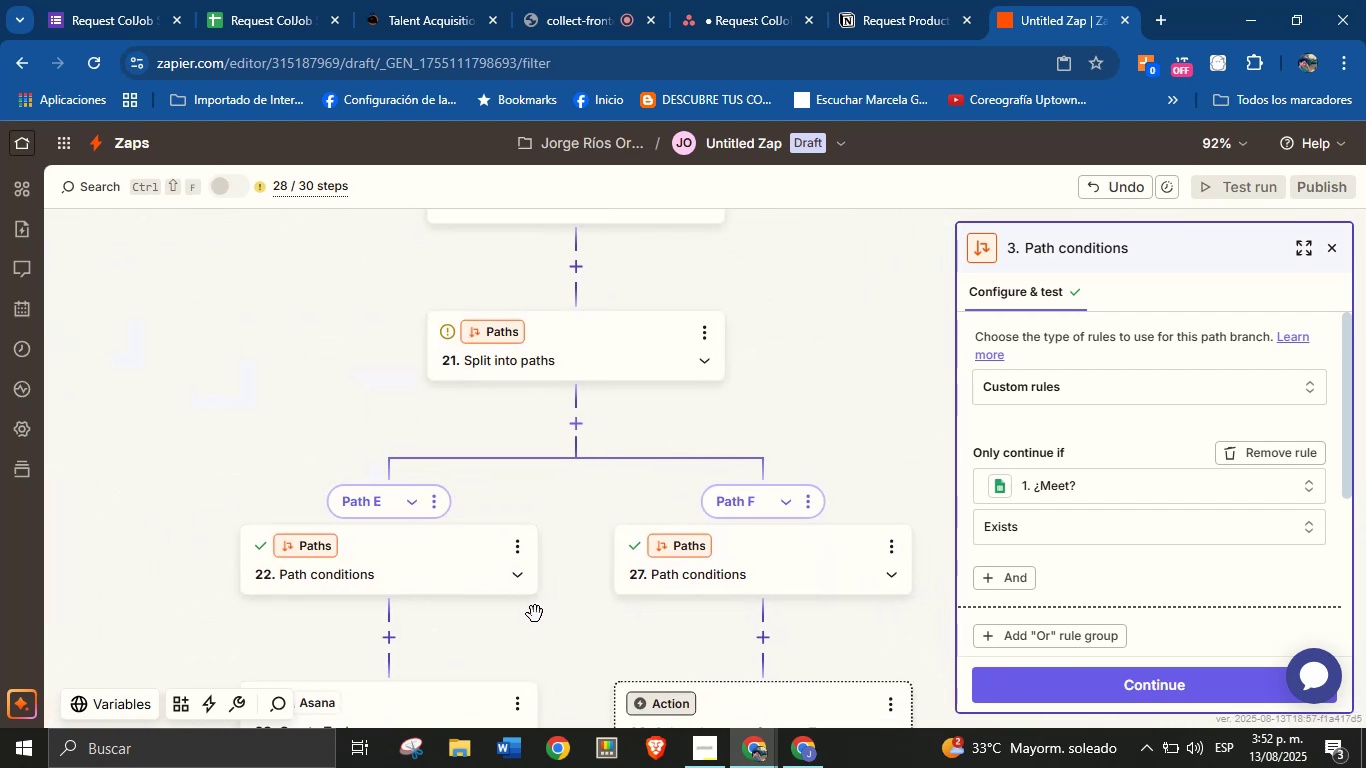 
left_click_drag(start_coordinate=[577, 621], to_coordinate=[411, 392])
 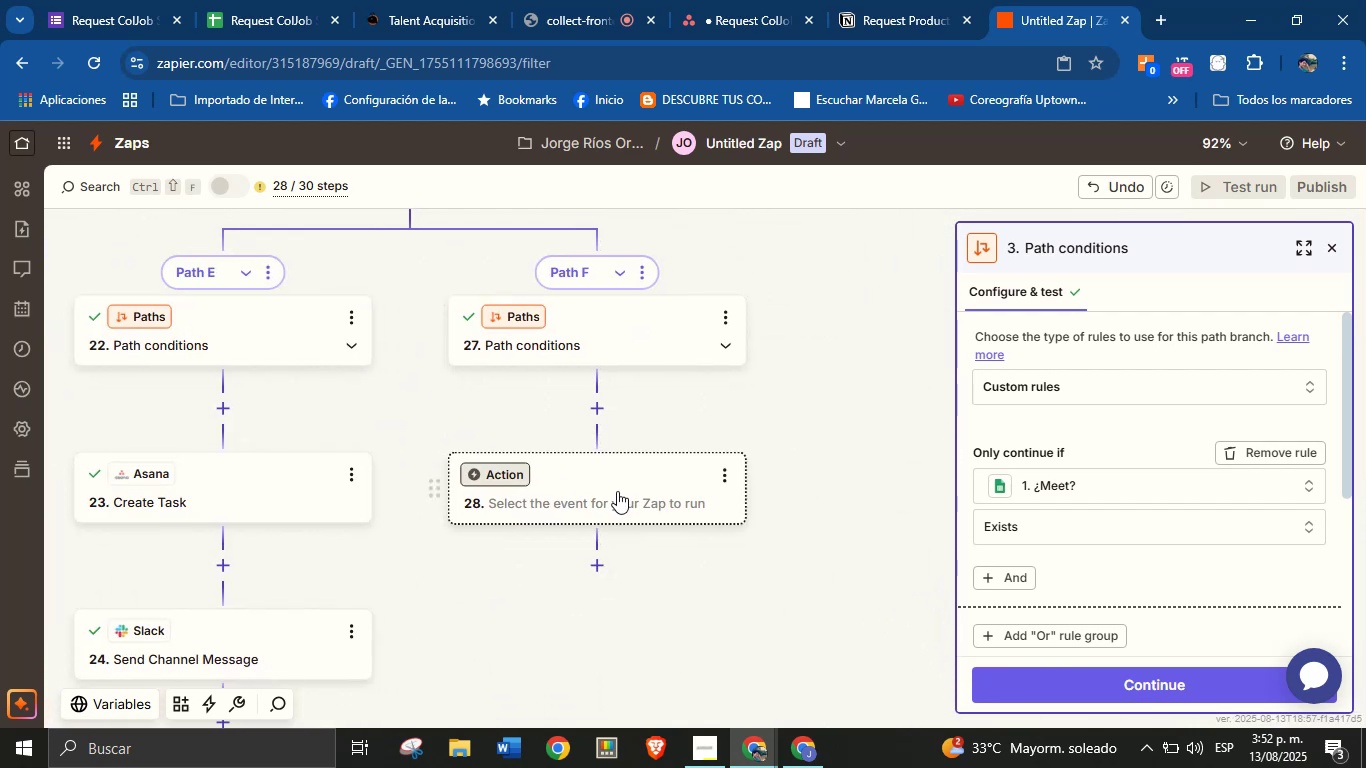 
left_click([617, 491])
 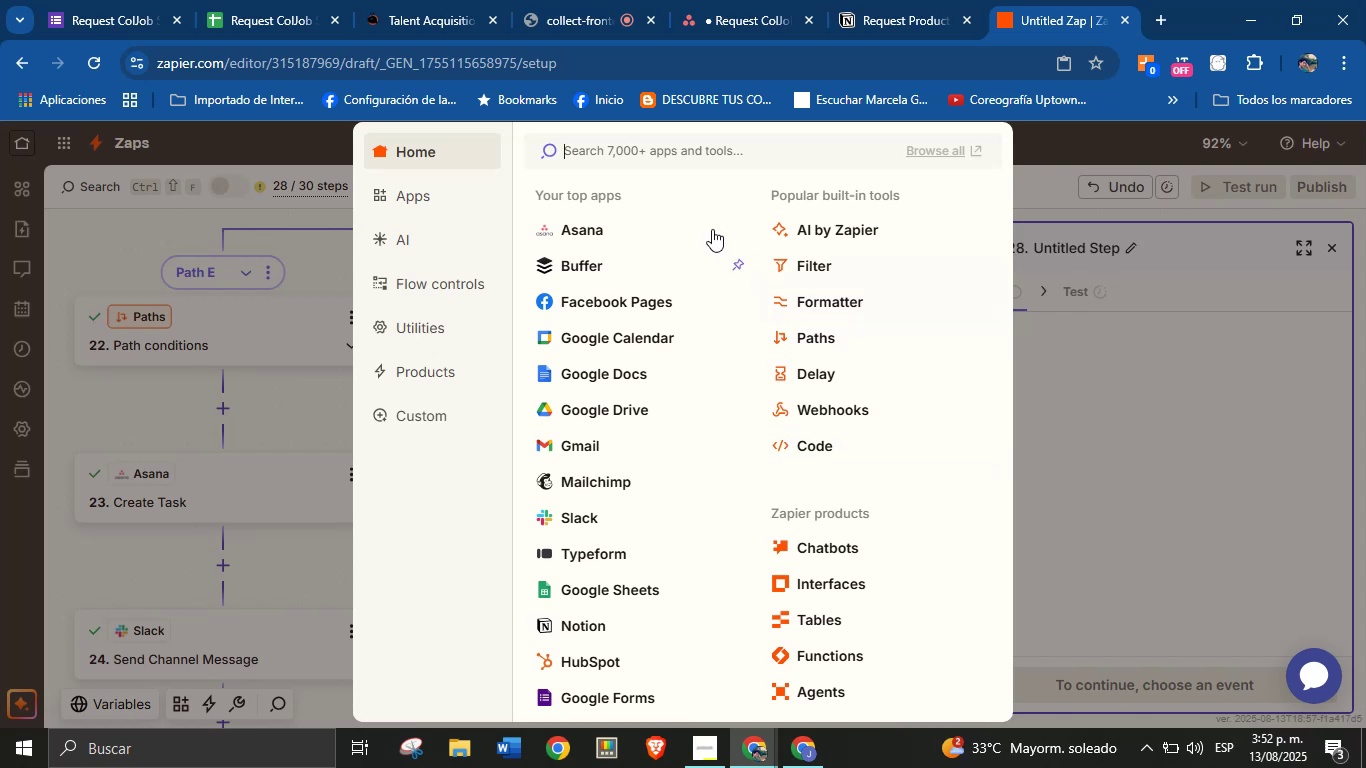 
left_click([1092, 380])
 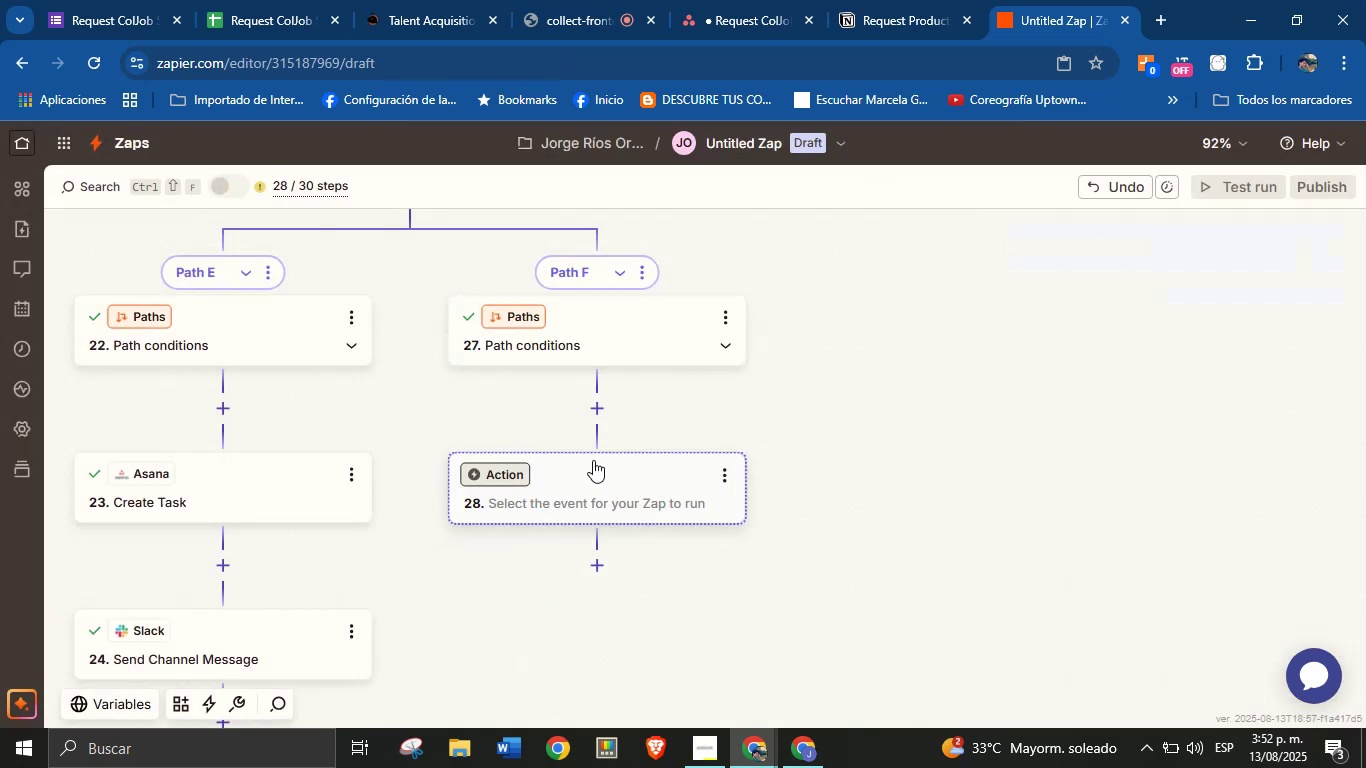 
left_click([572, 344])
 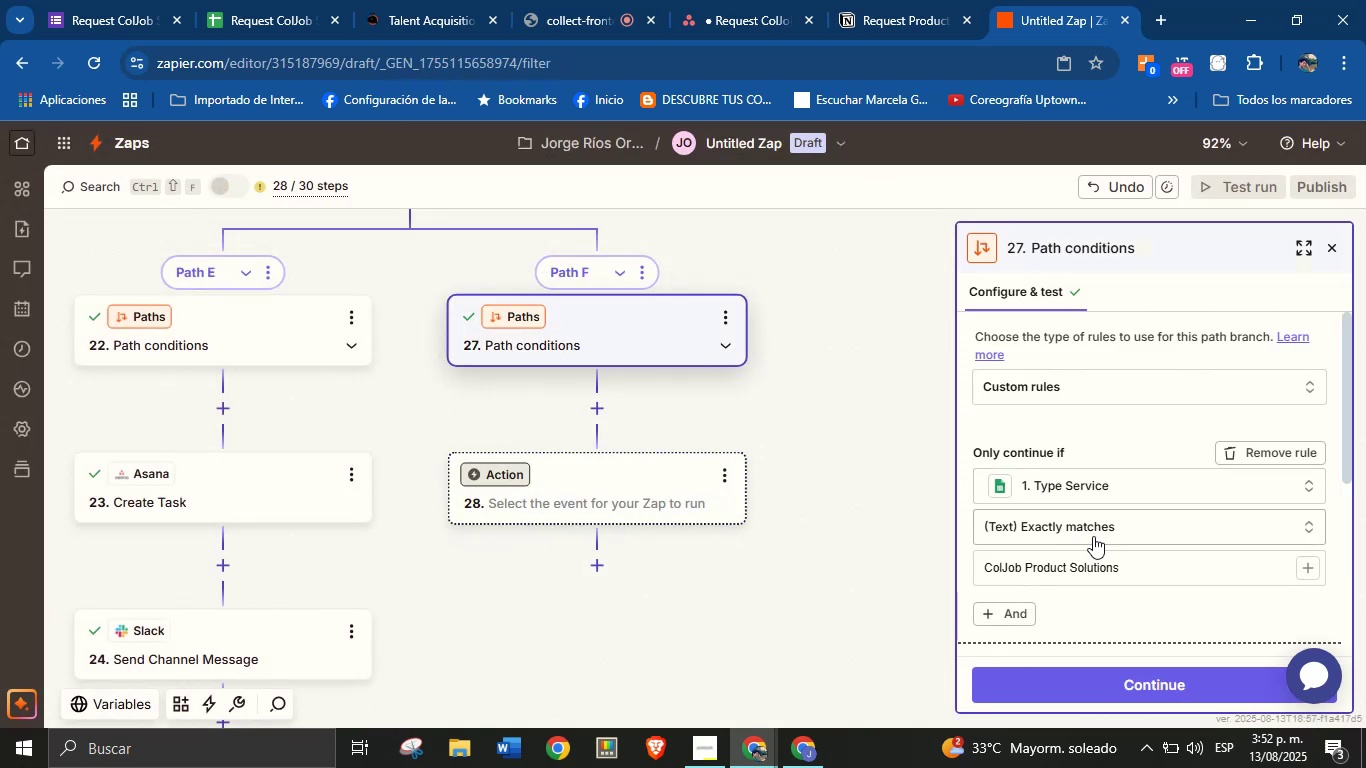 
scroll: coordinate [1054, 571], scroll_direction: down, amount: 6.0
 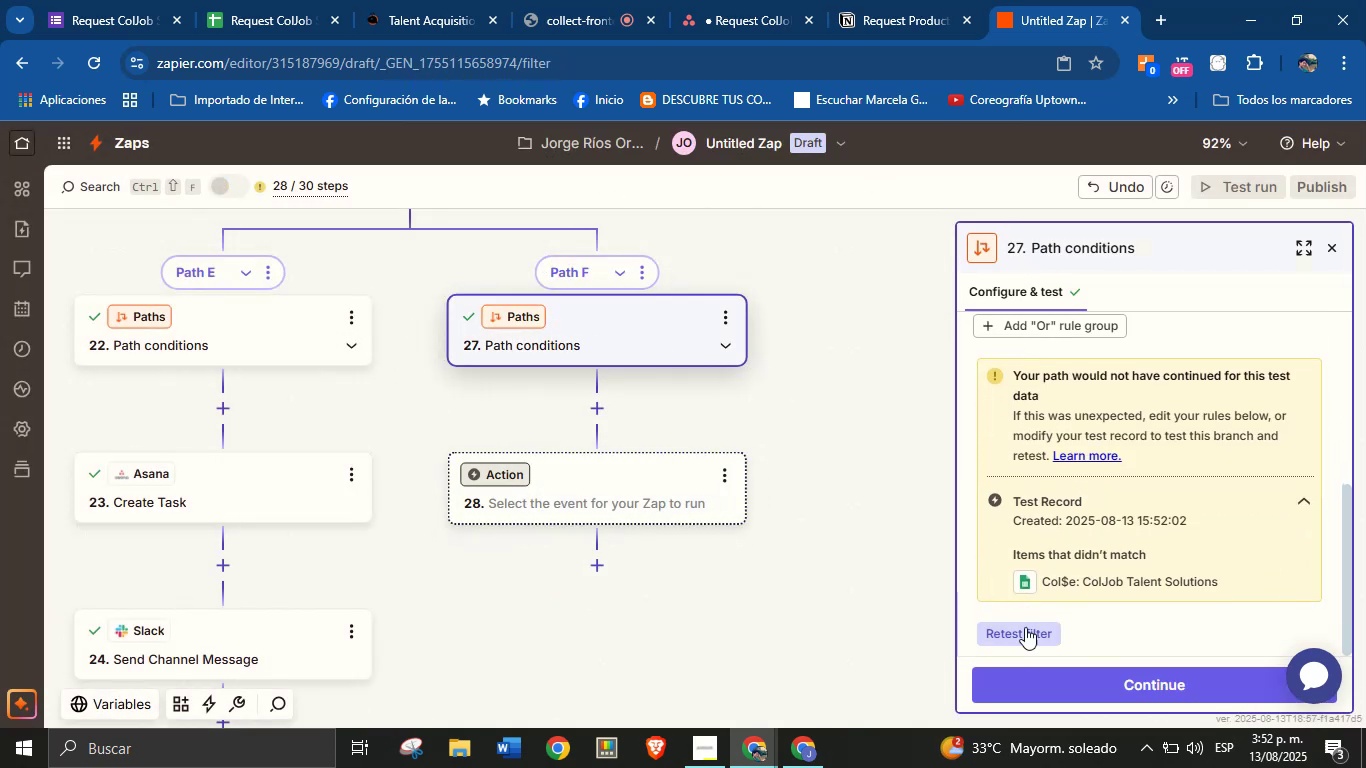 
left_click([1025, 637])
 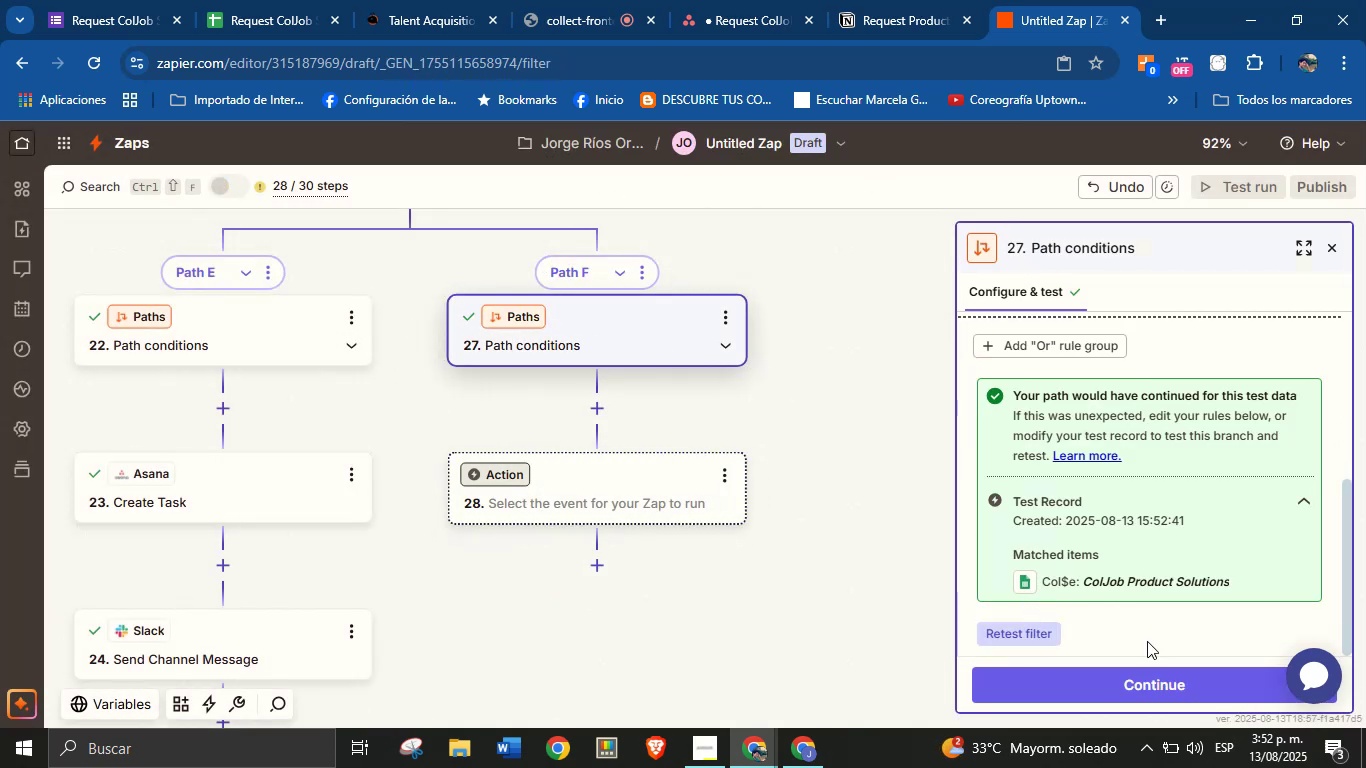 
left_click([1175, 691])
 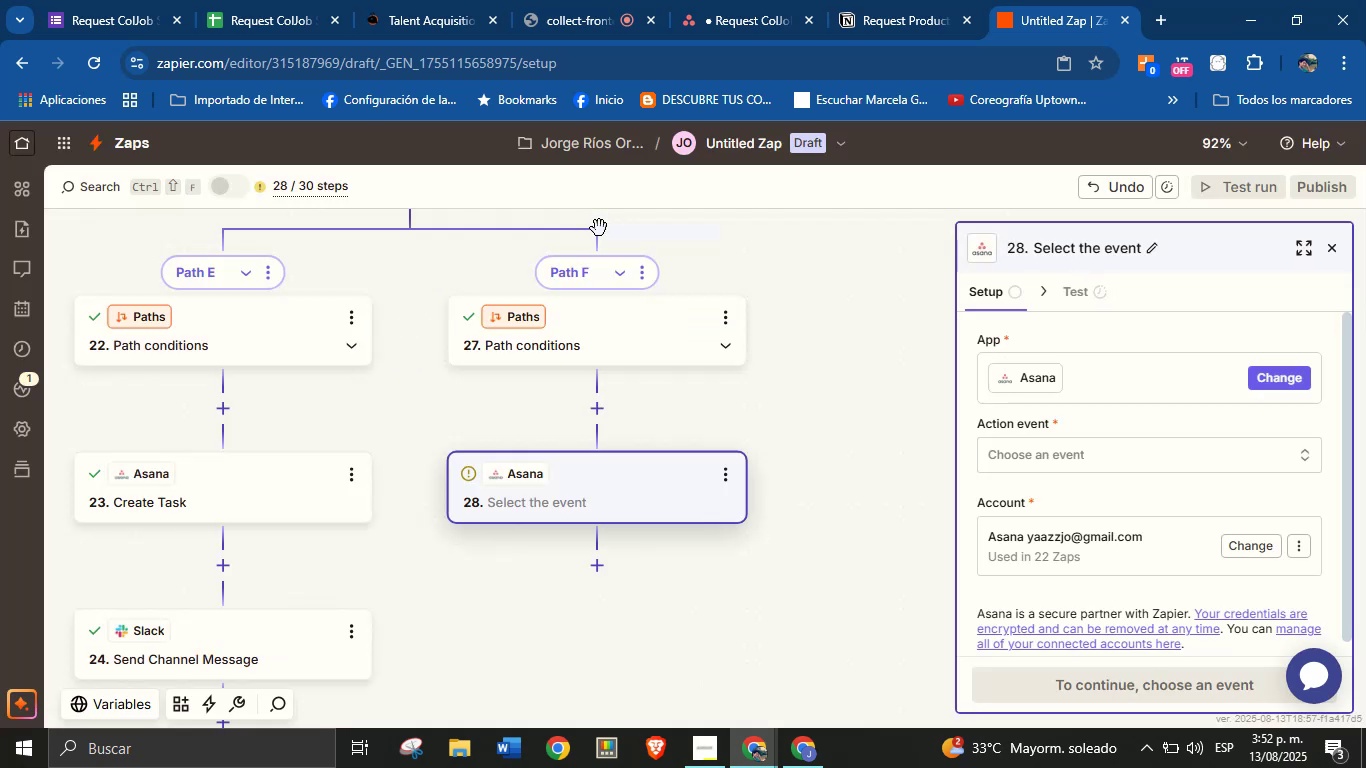 
wait(5.57)
 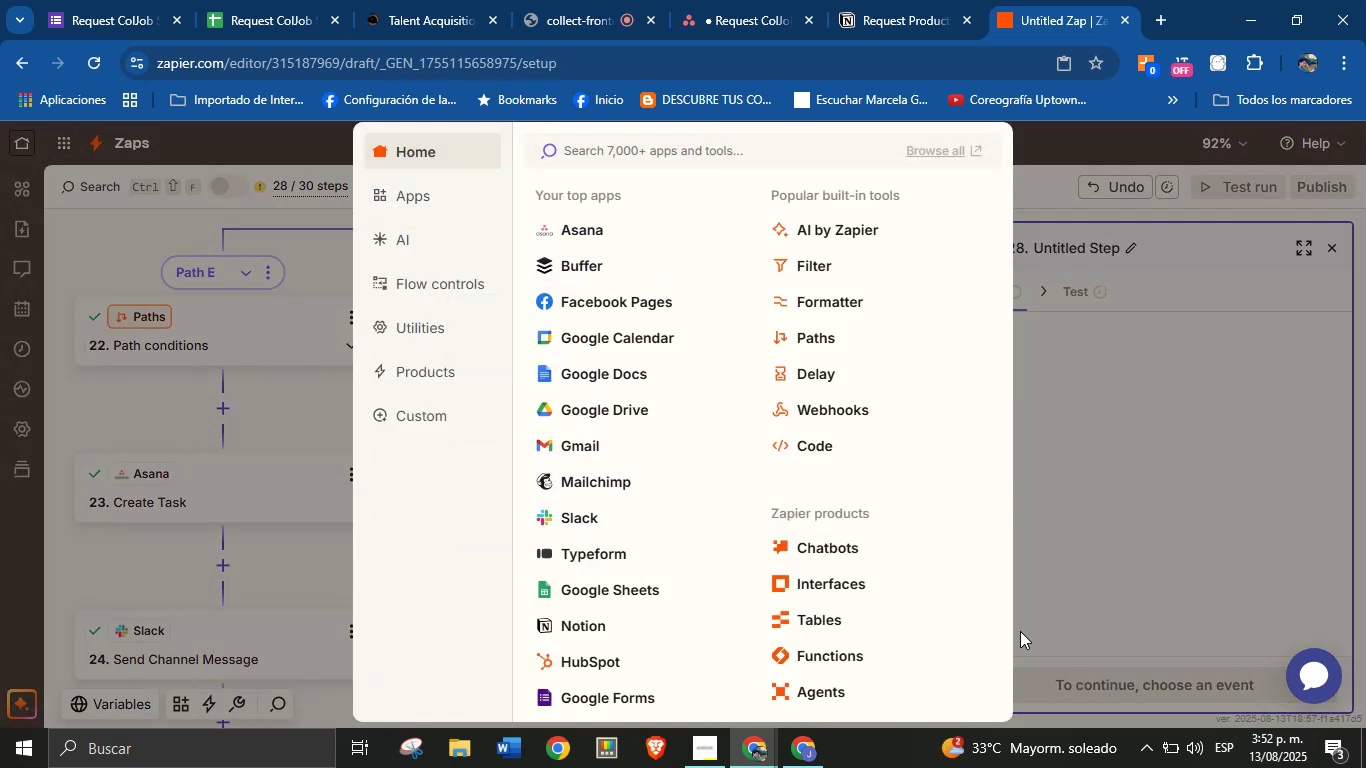 
left_click([1171, 459])
 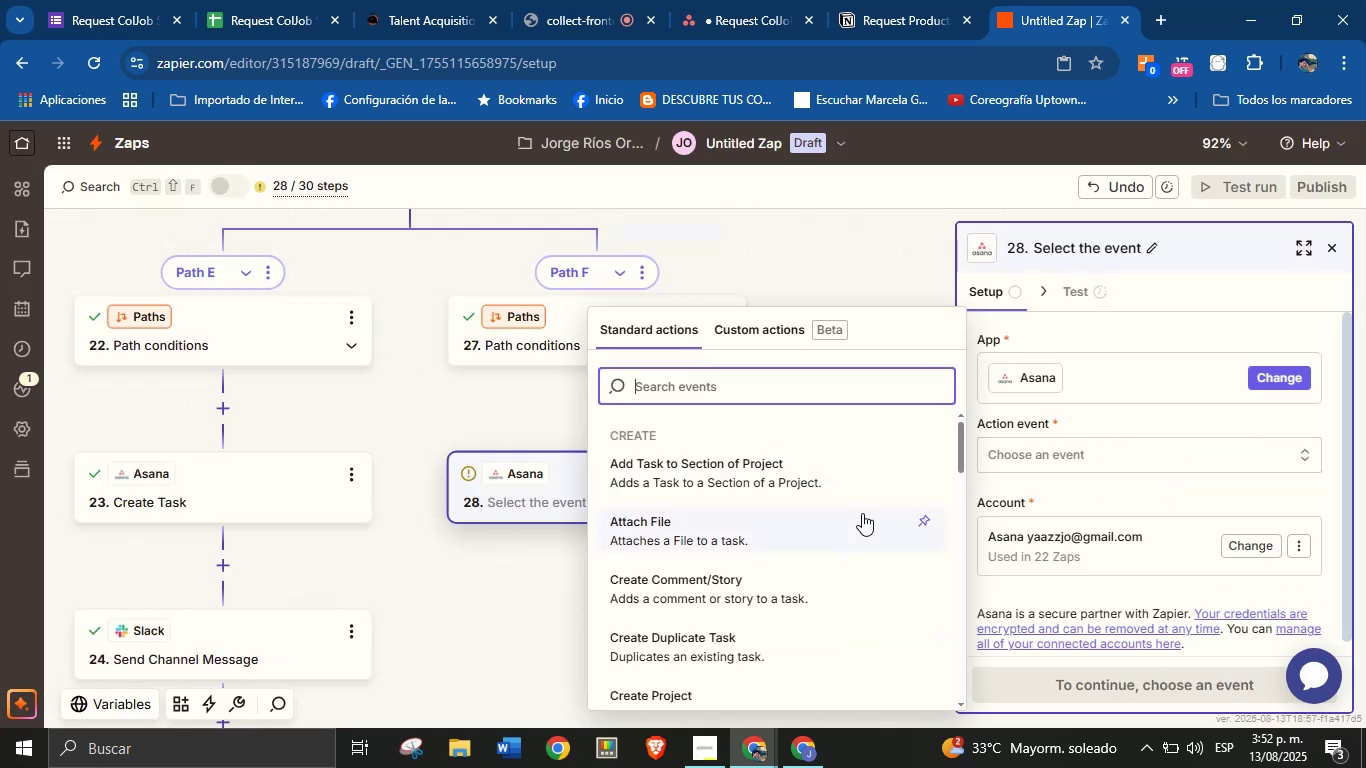 
left_click([566, 0])
 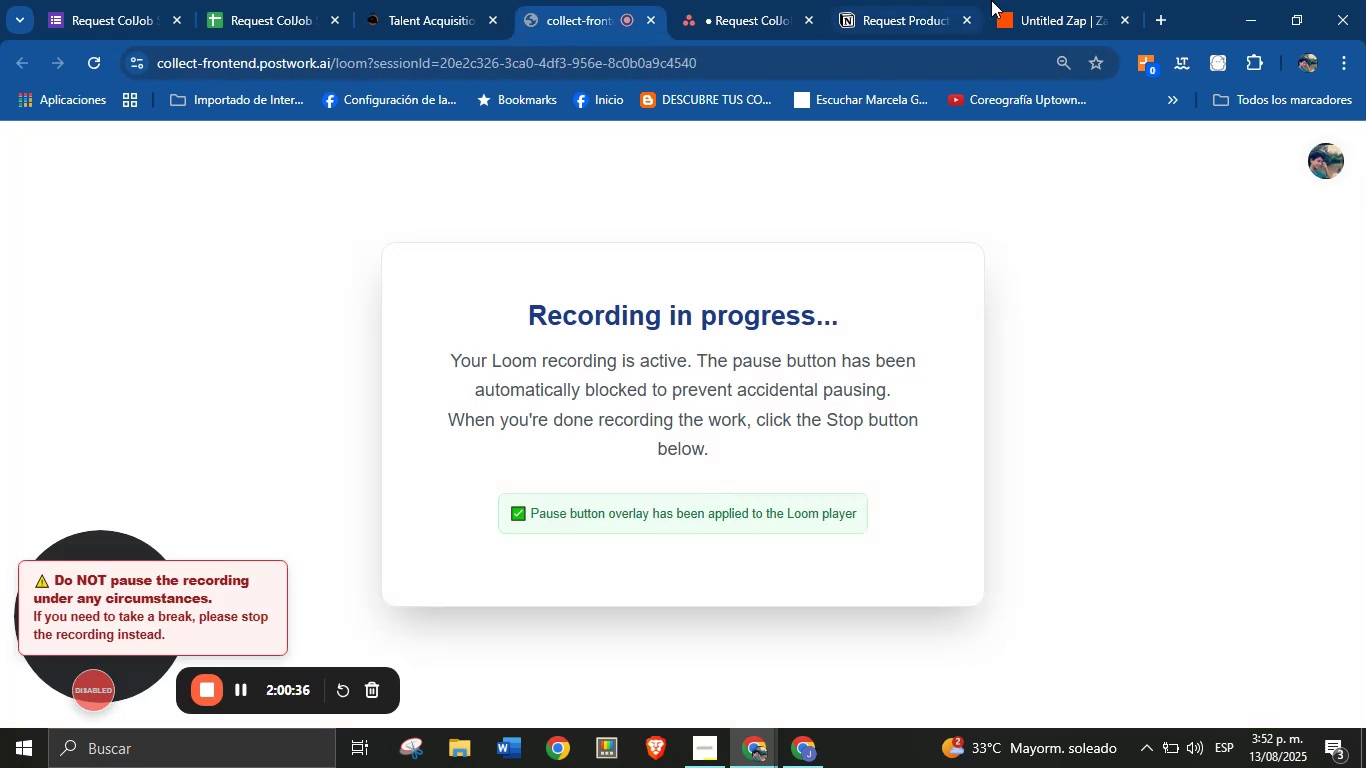 
left_click([1032, 0])
 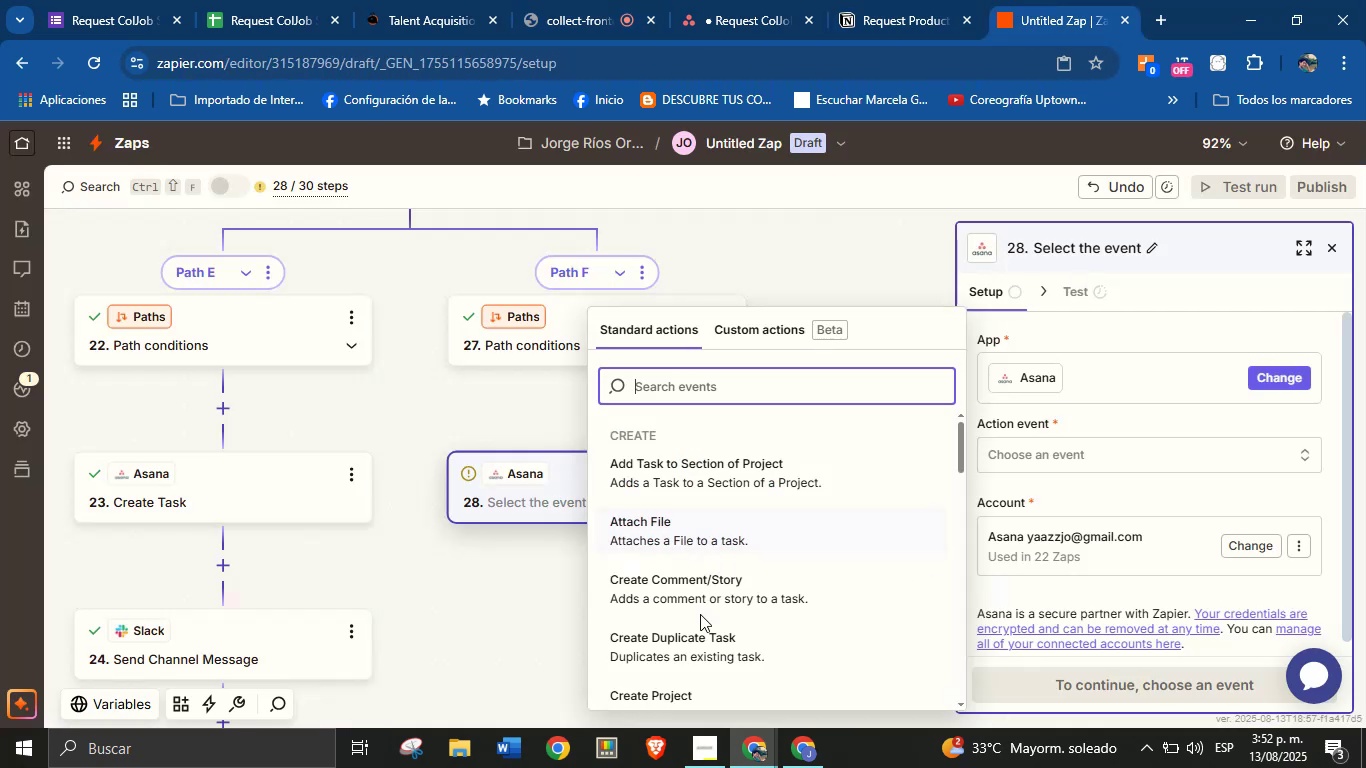 
scroll: coordinate [727, 546], scroll_direction: down, amount: 2.0
 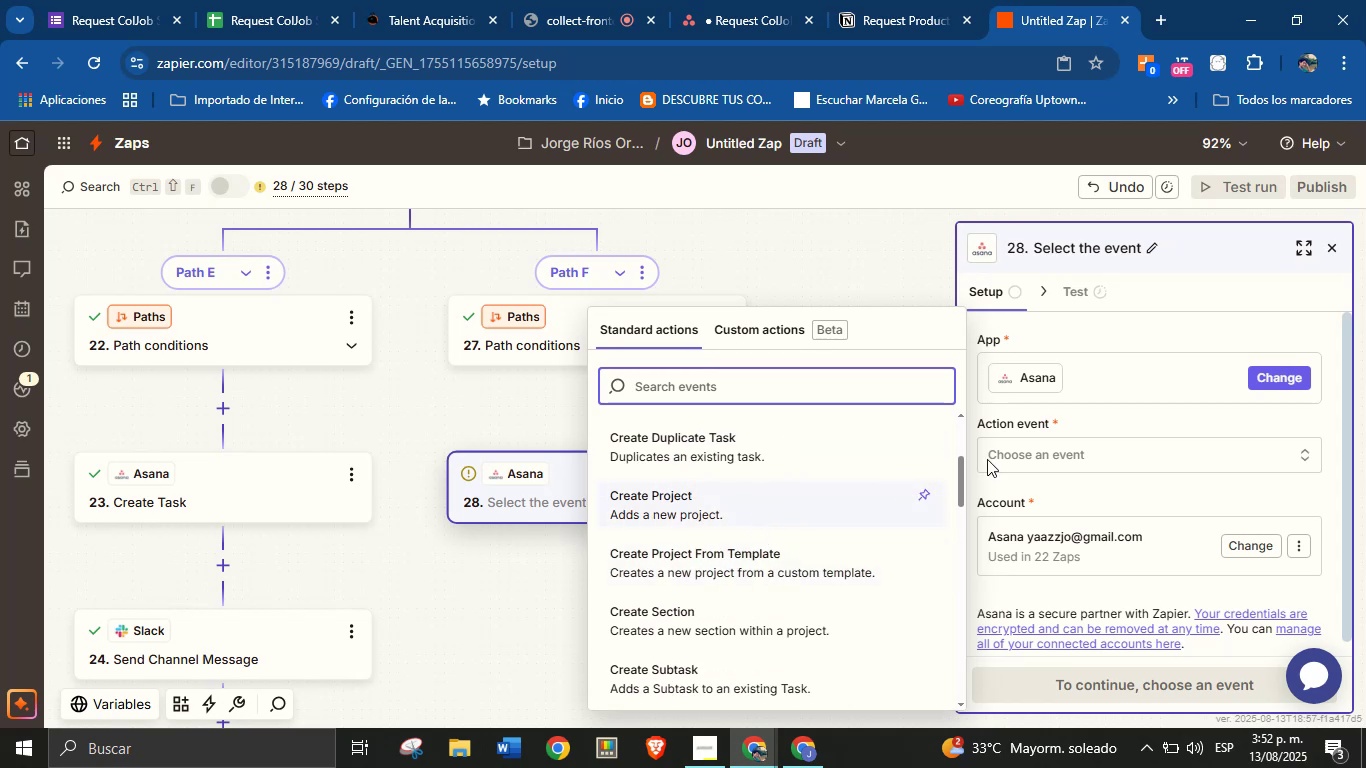 
double_click([1085, 456])
 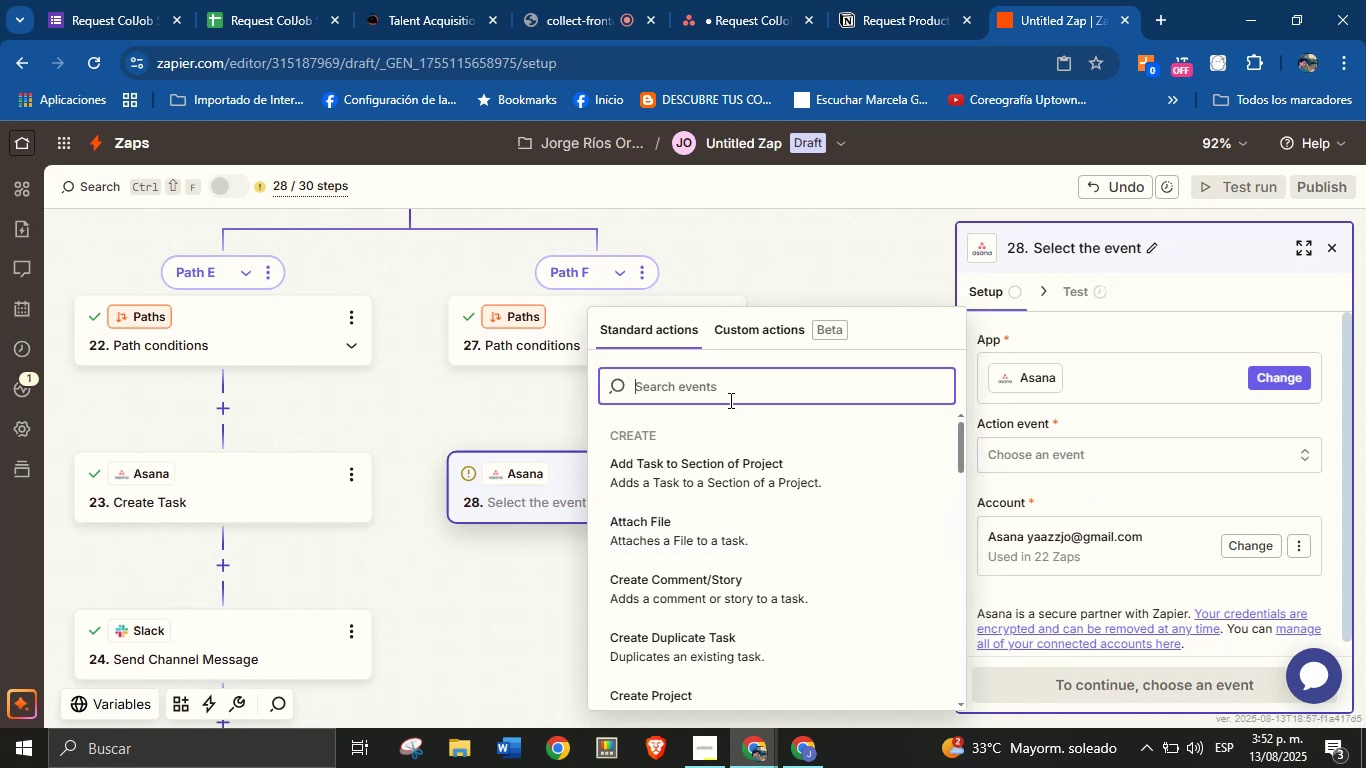 
type(crea)
 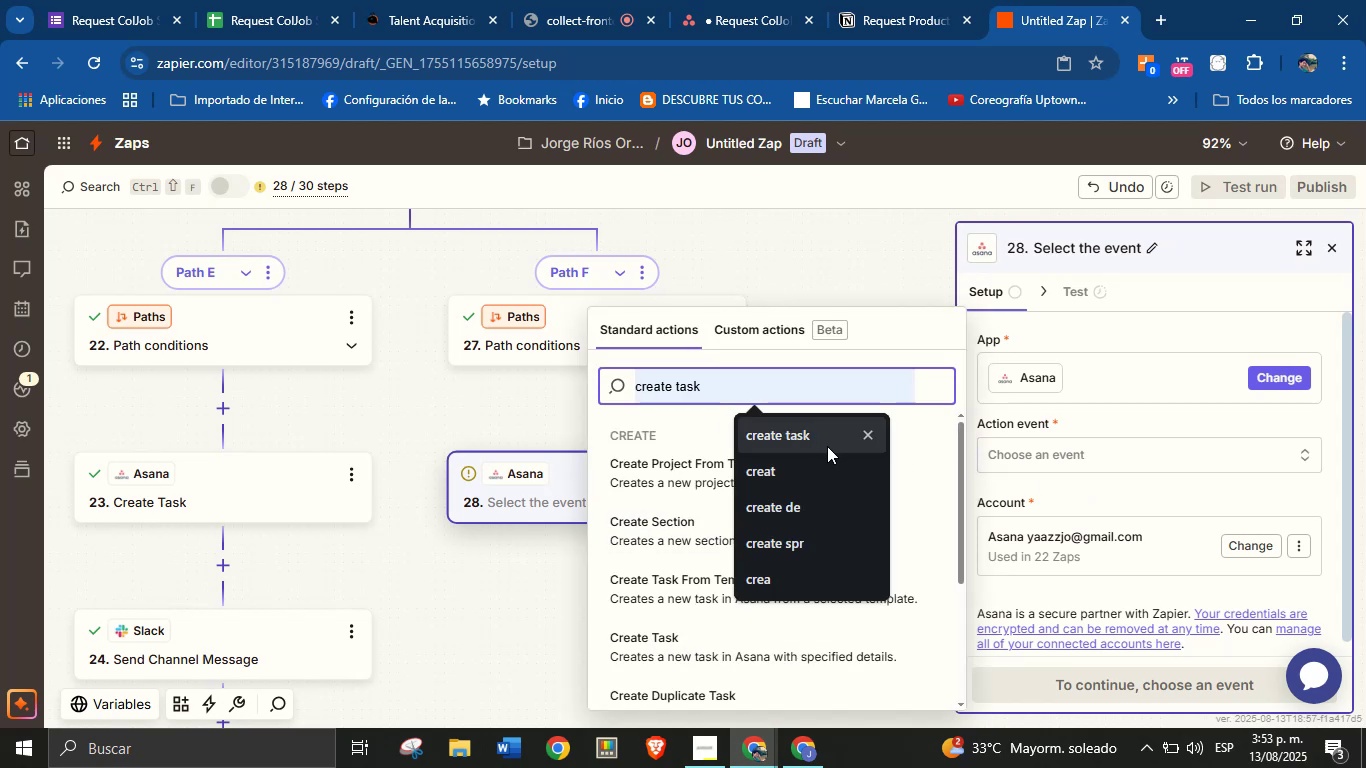 
left_click([826, 438])
 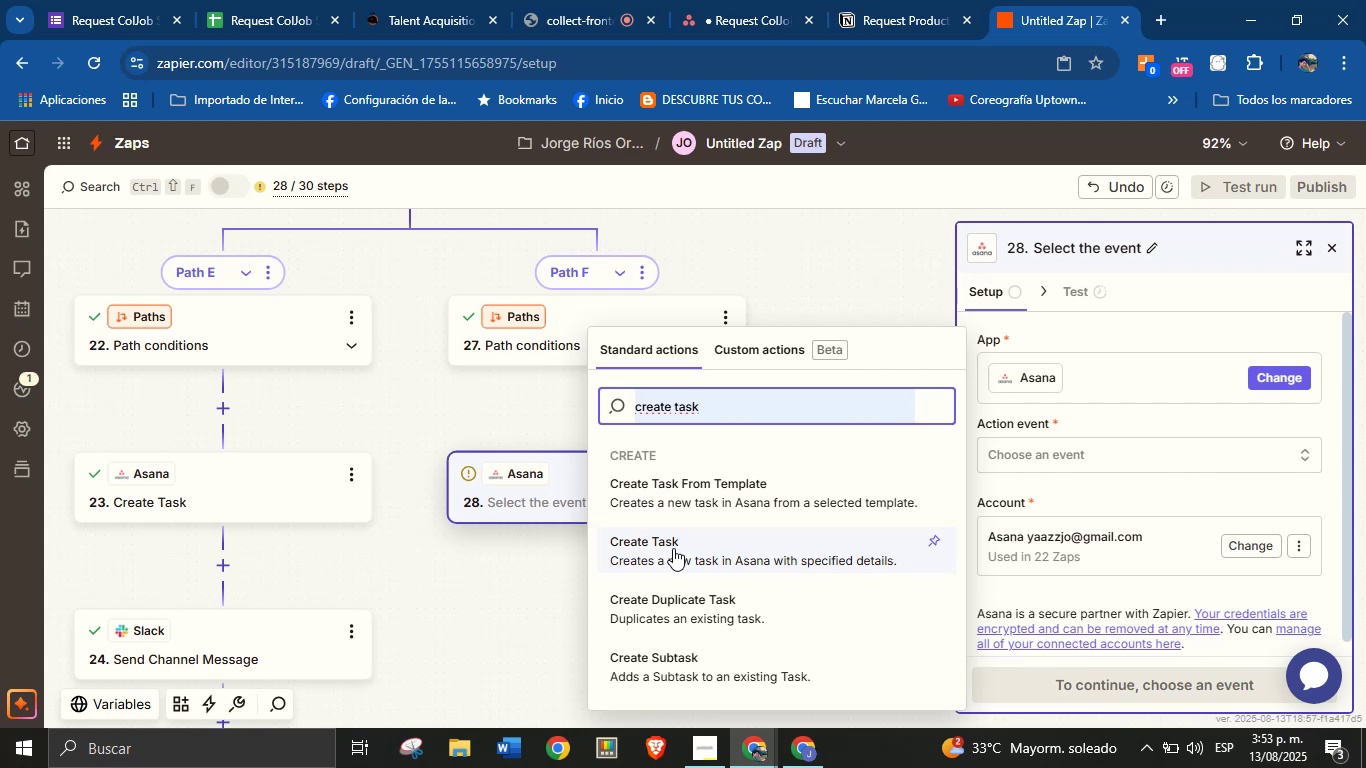 
left_click([673, 548])
 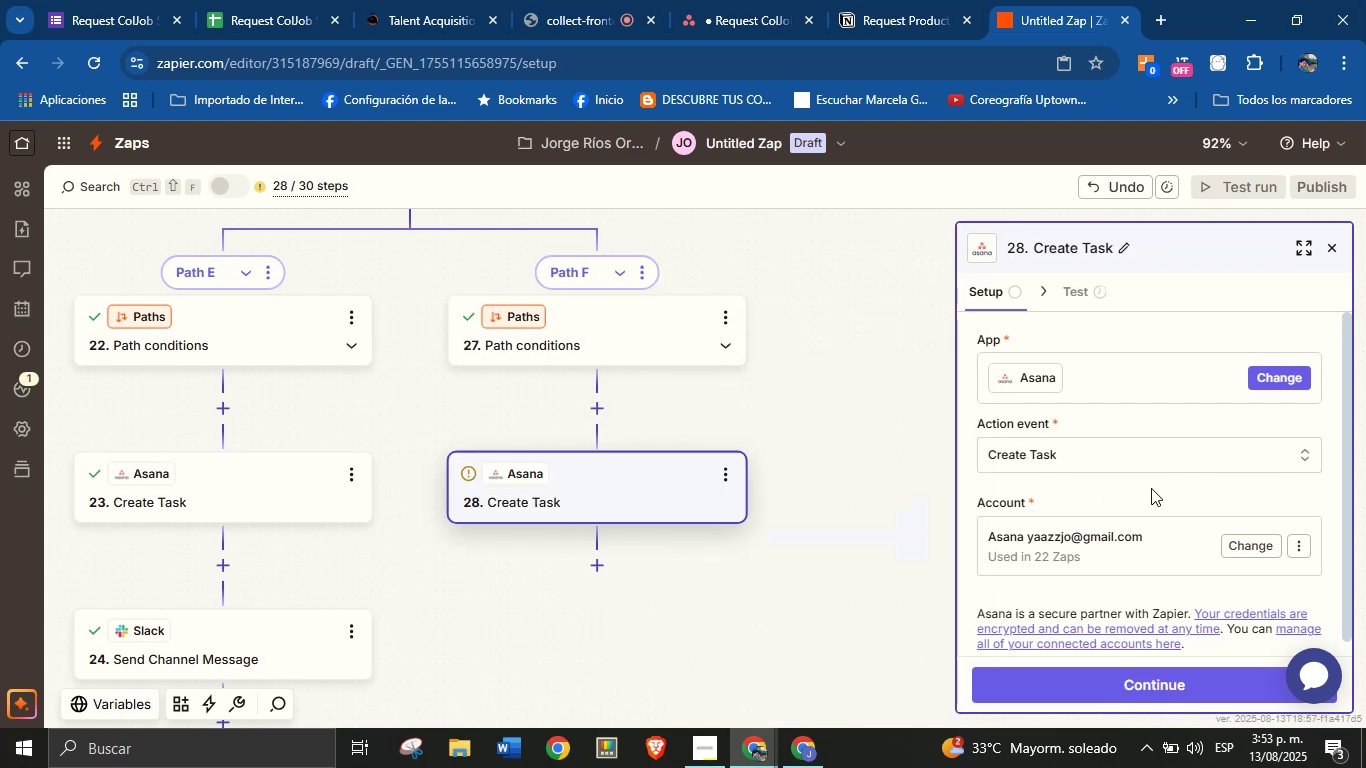 
left_click([1158, 489])
 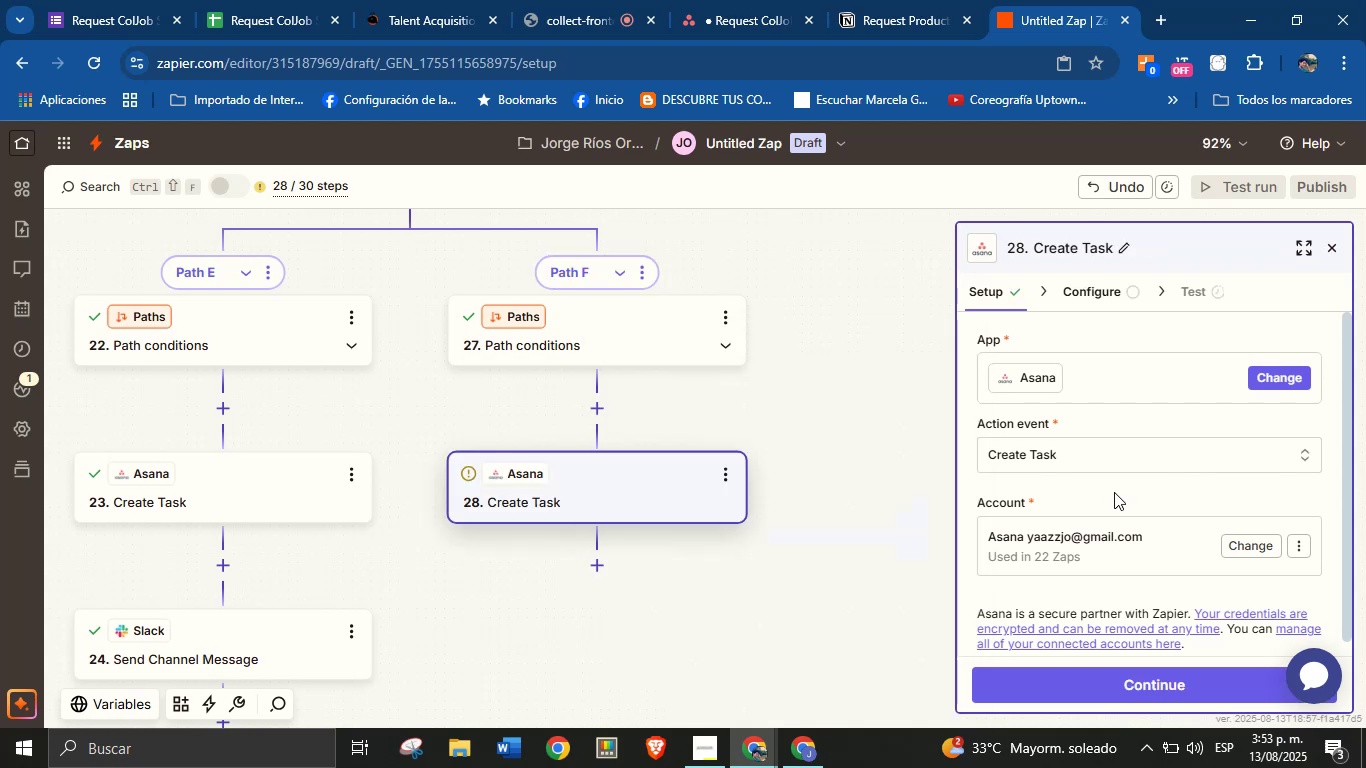 
scroll: coordinate [1062, 482], scroll_direction: down, amount: 2.0
 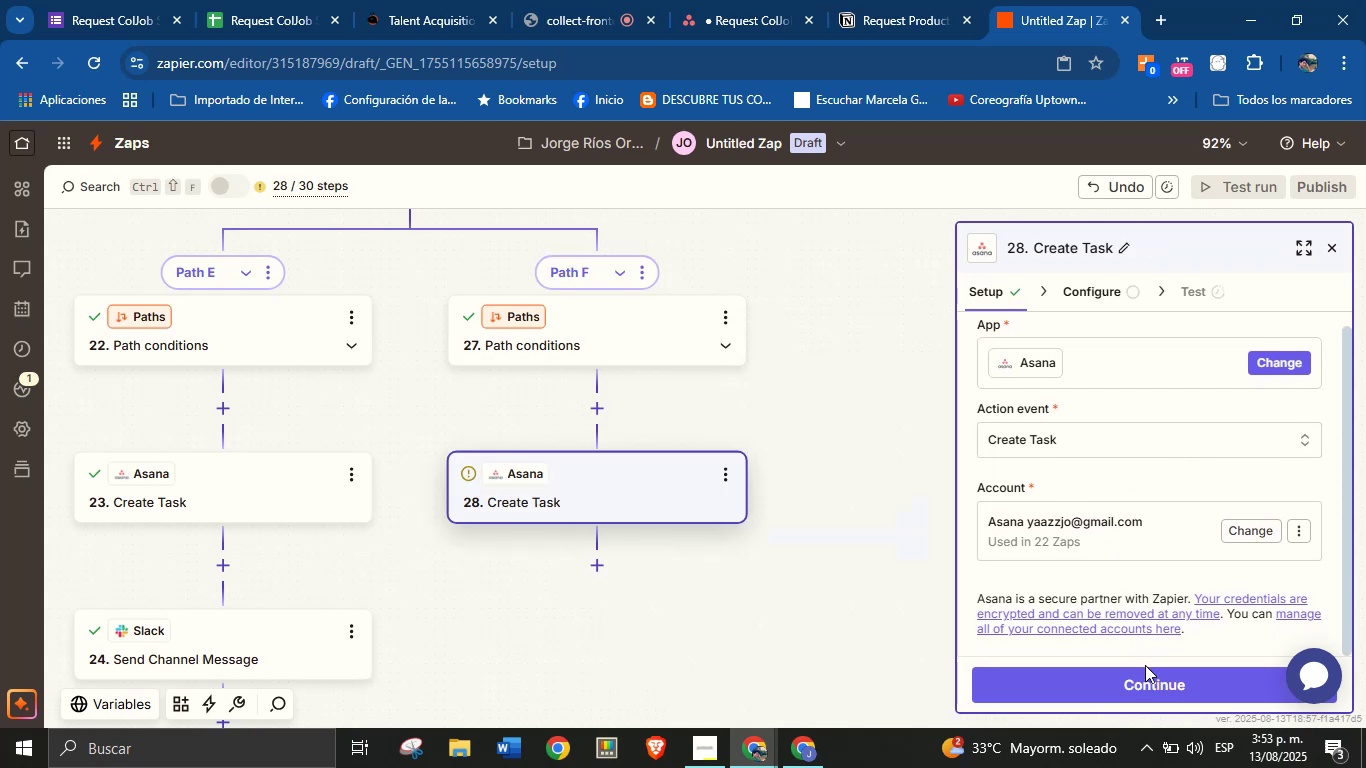 
left_click([1145, 670])
 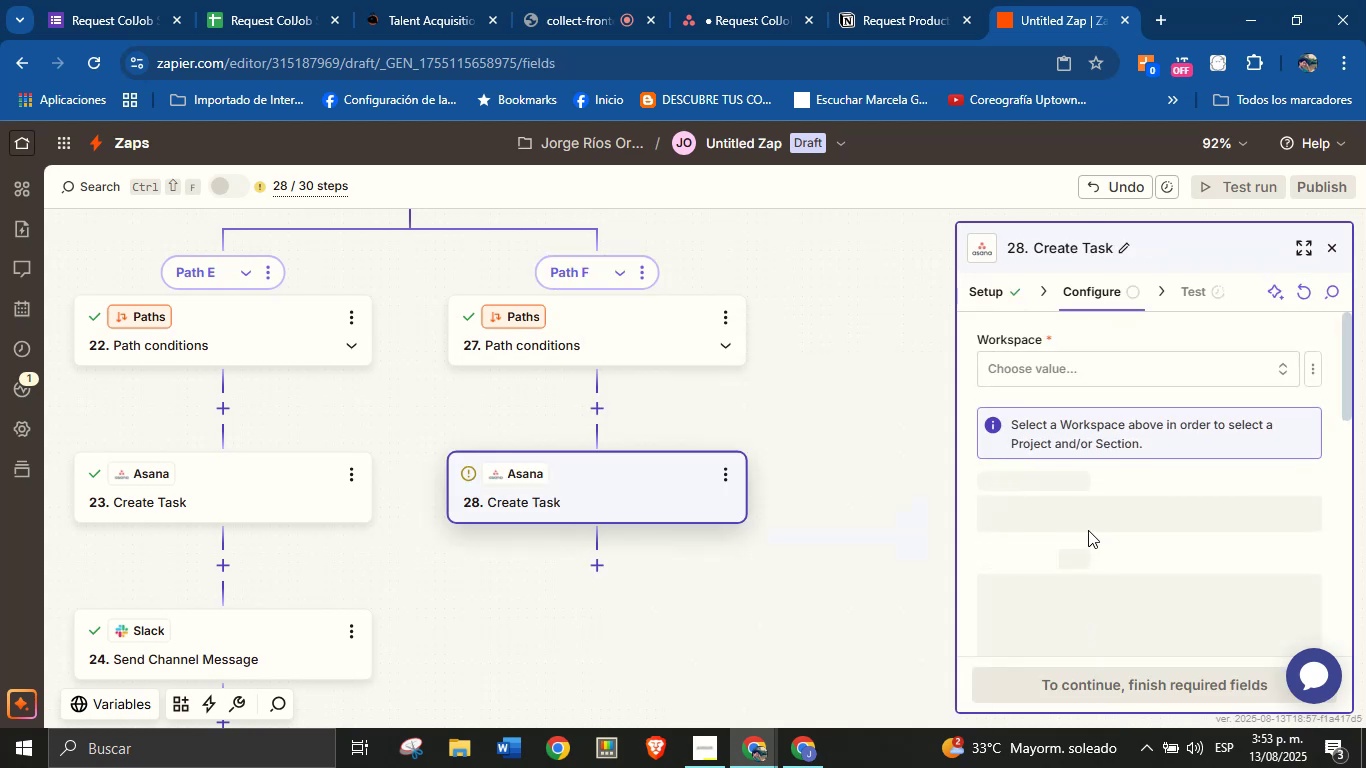 
left_click([1110, 366])
 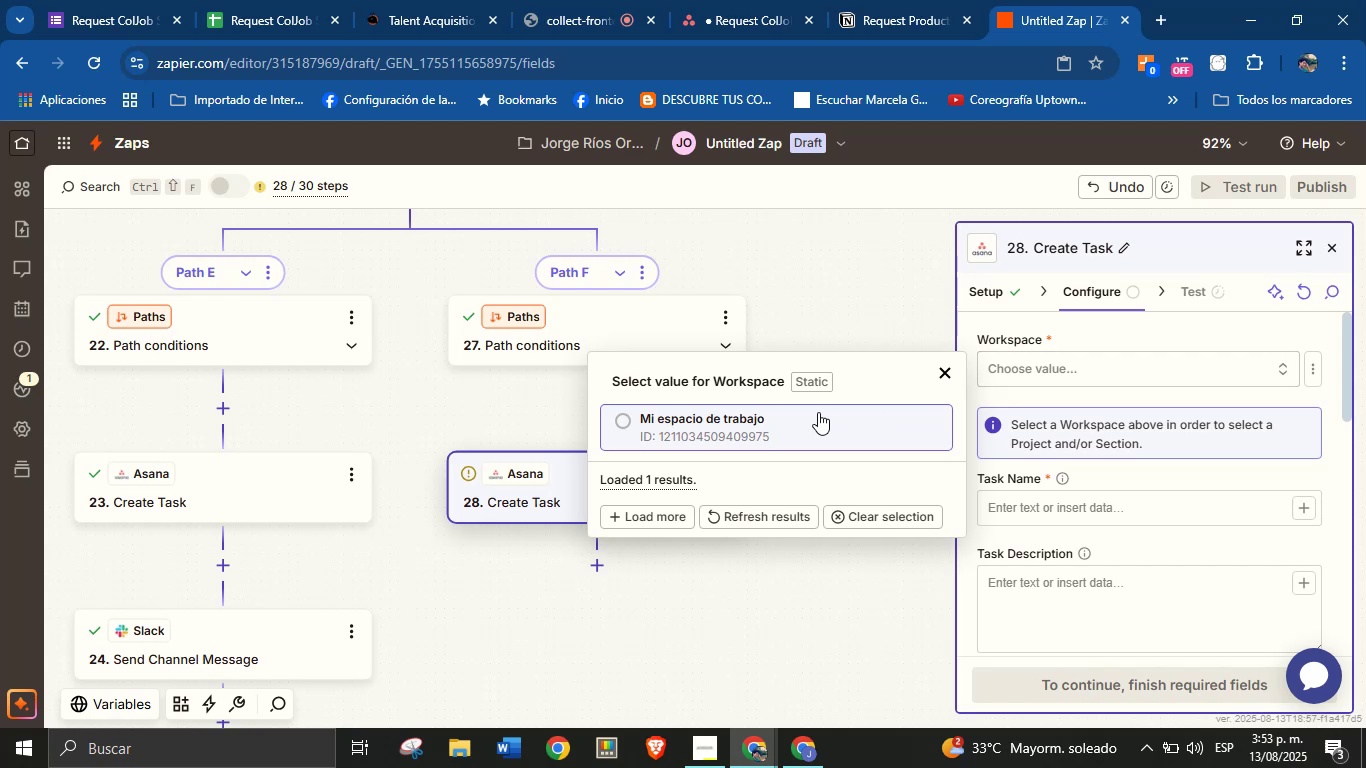 
left_click([816, 413])
 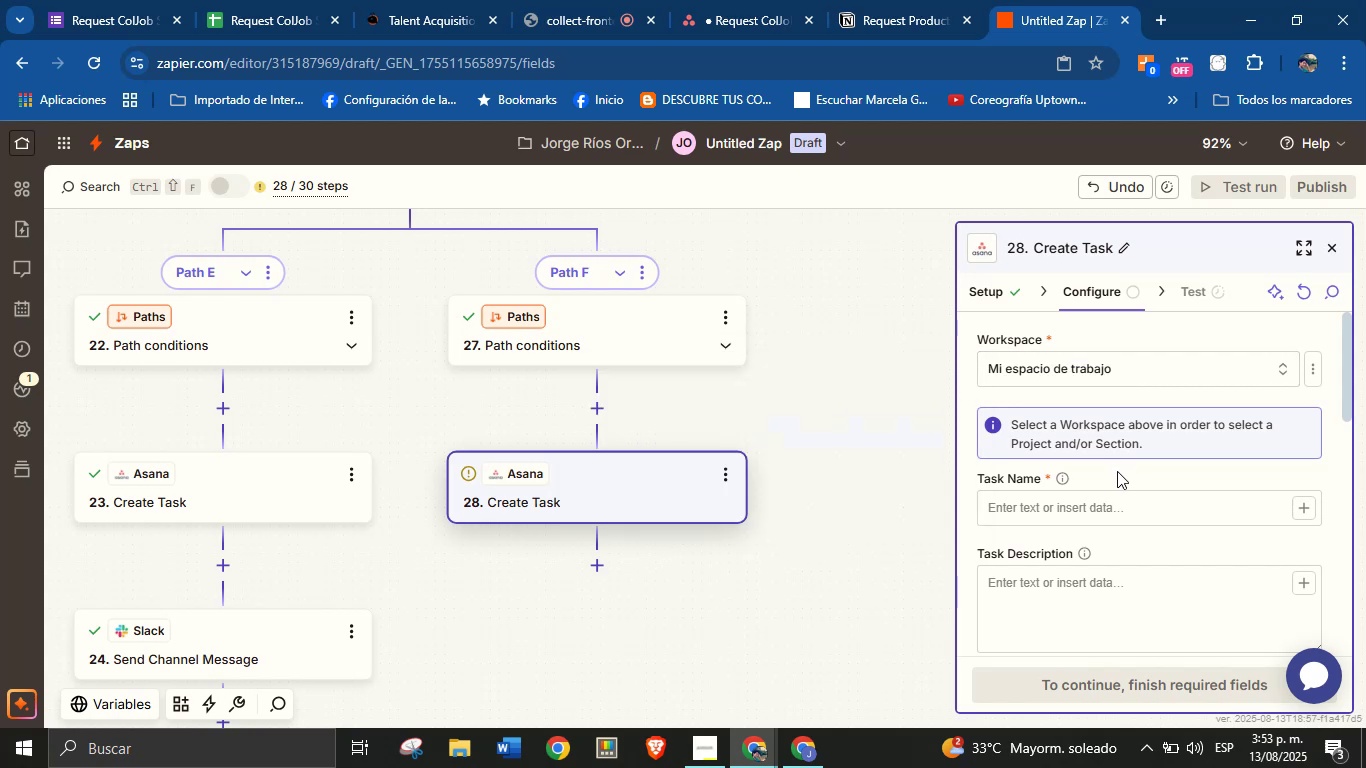 
left_click([1124, 481])
 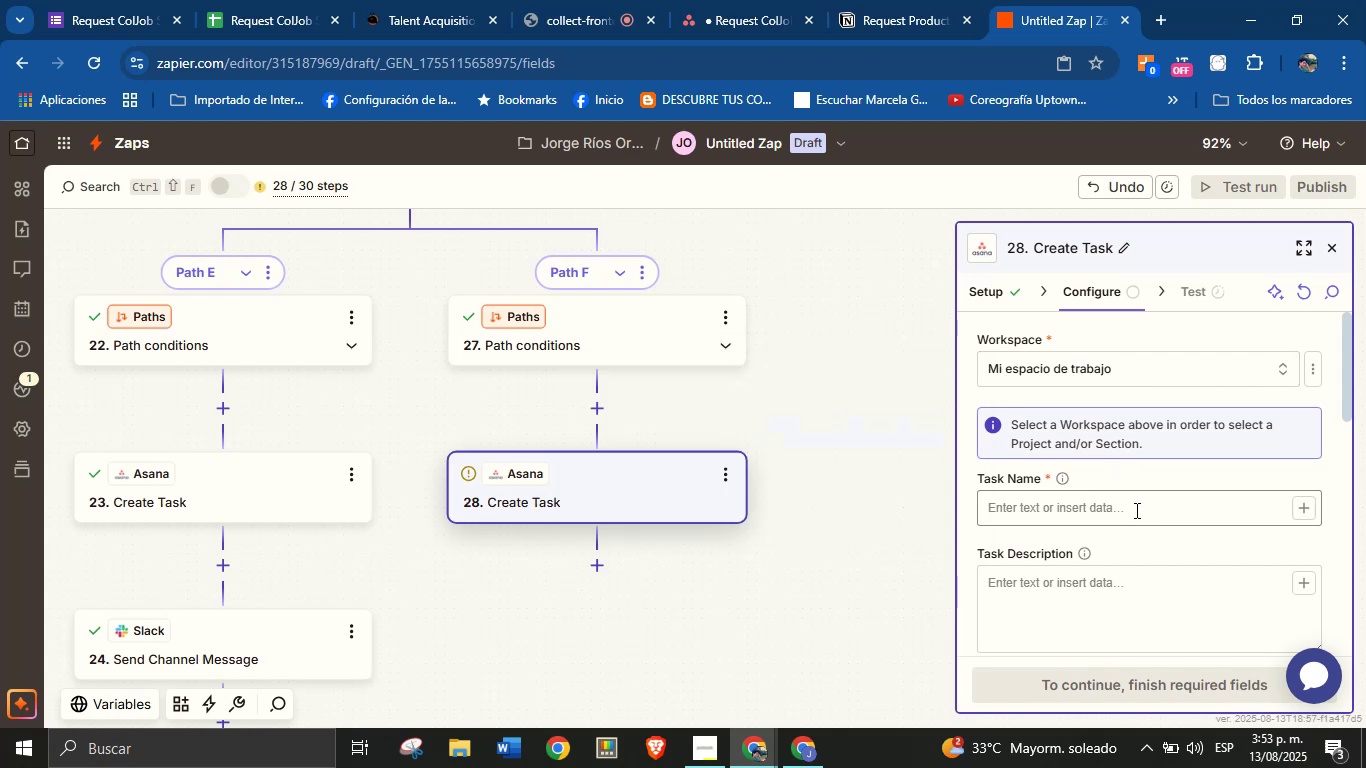 
left_click([1137, 515])
 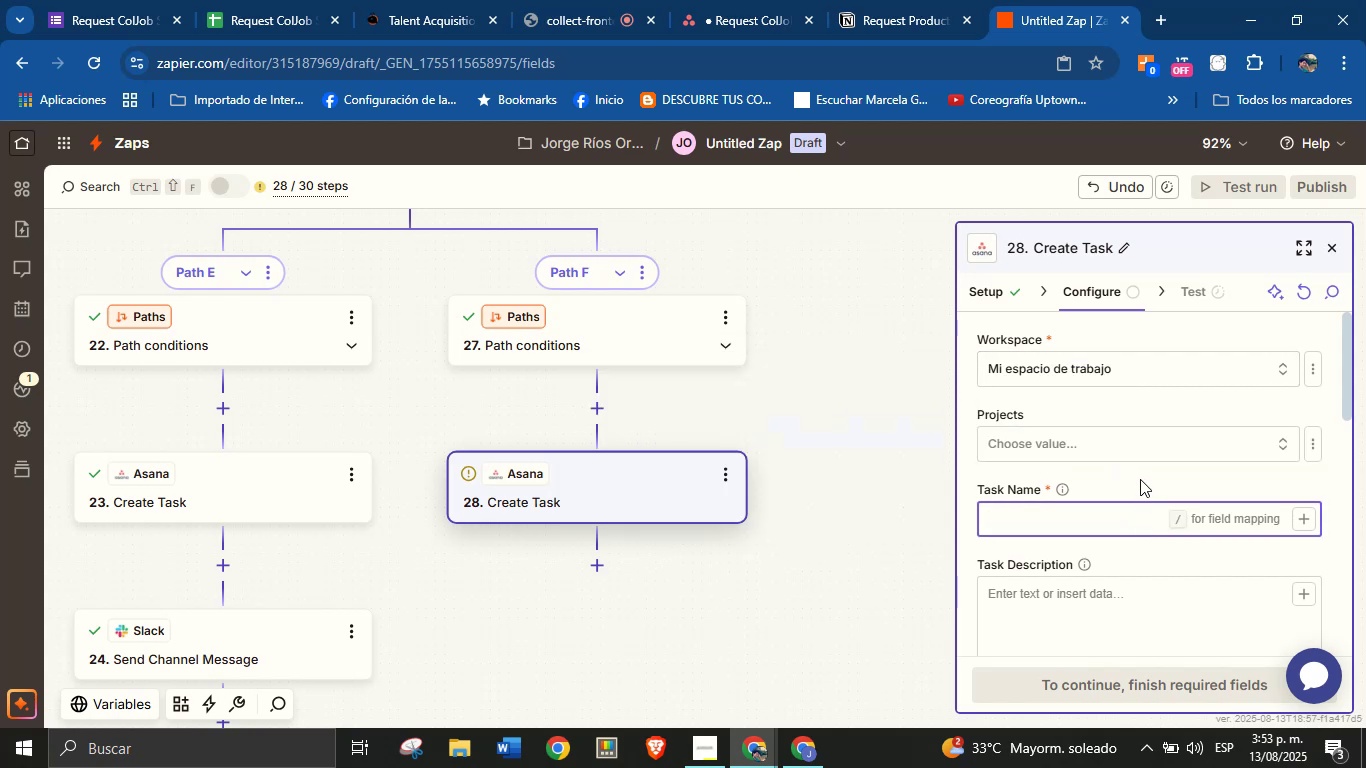 
left_click([1140, 486])
 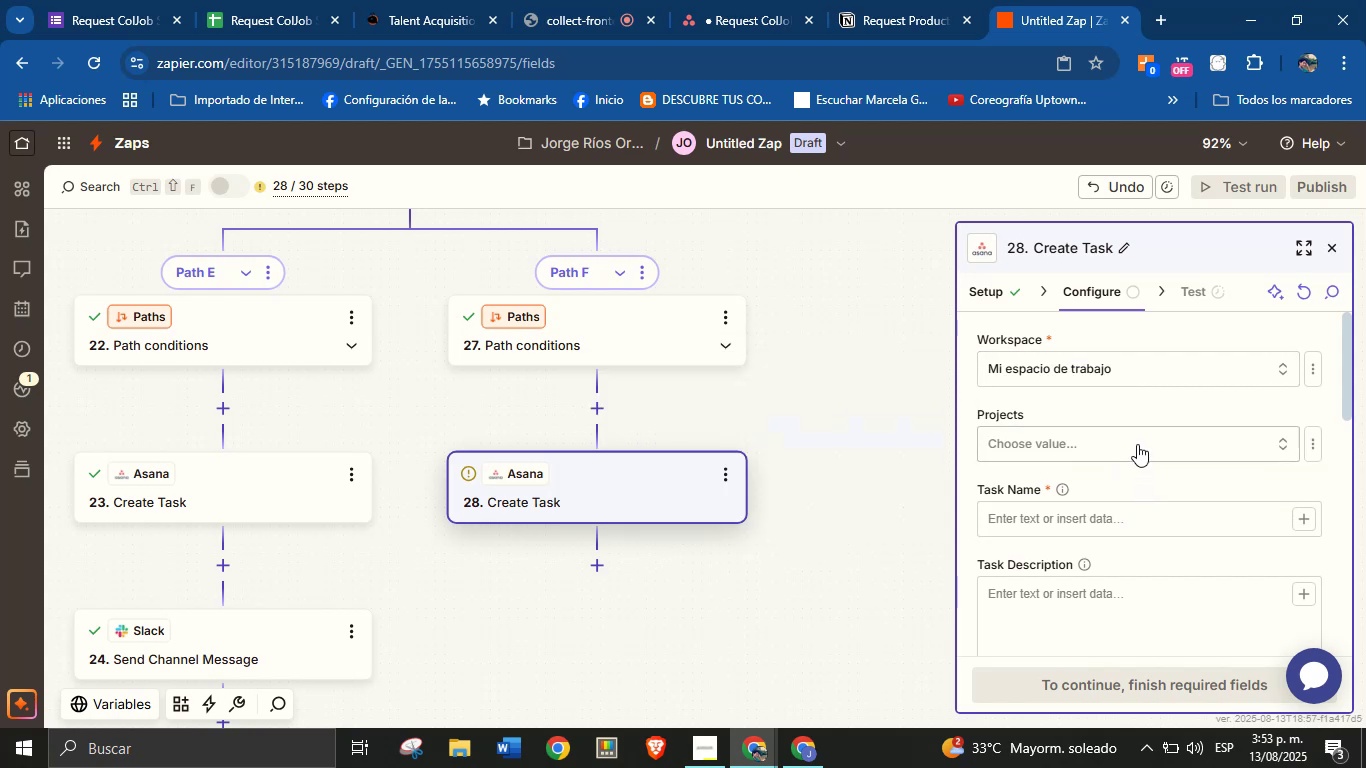 
left_click([1137, 444])
 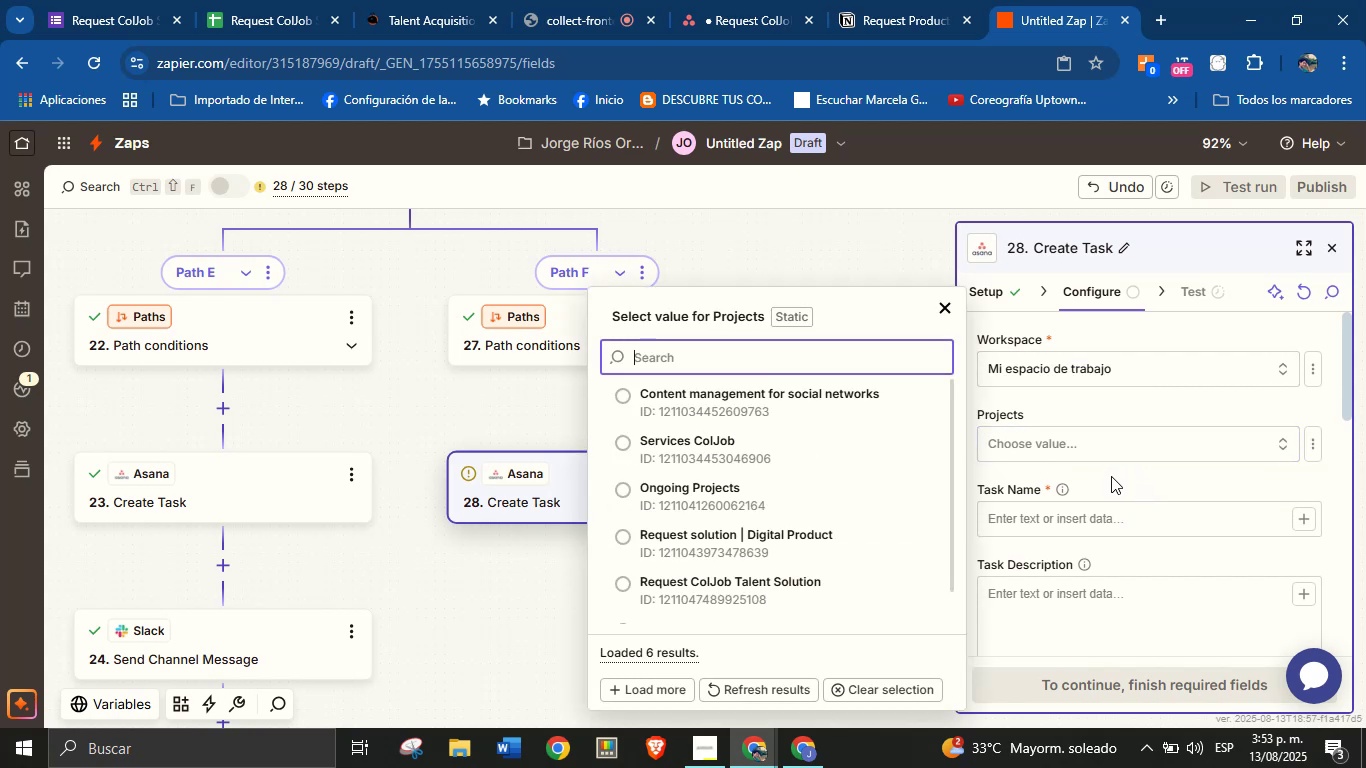 
scroll: coordinate [797, 550], scroll_direction: down, amount: 1.0
 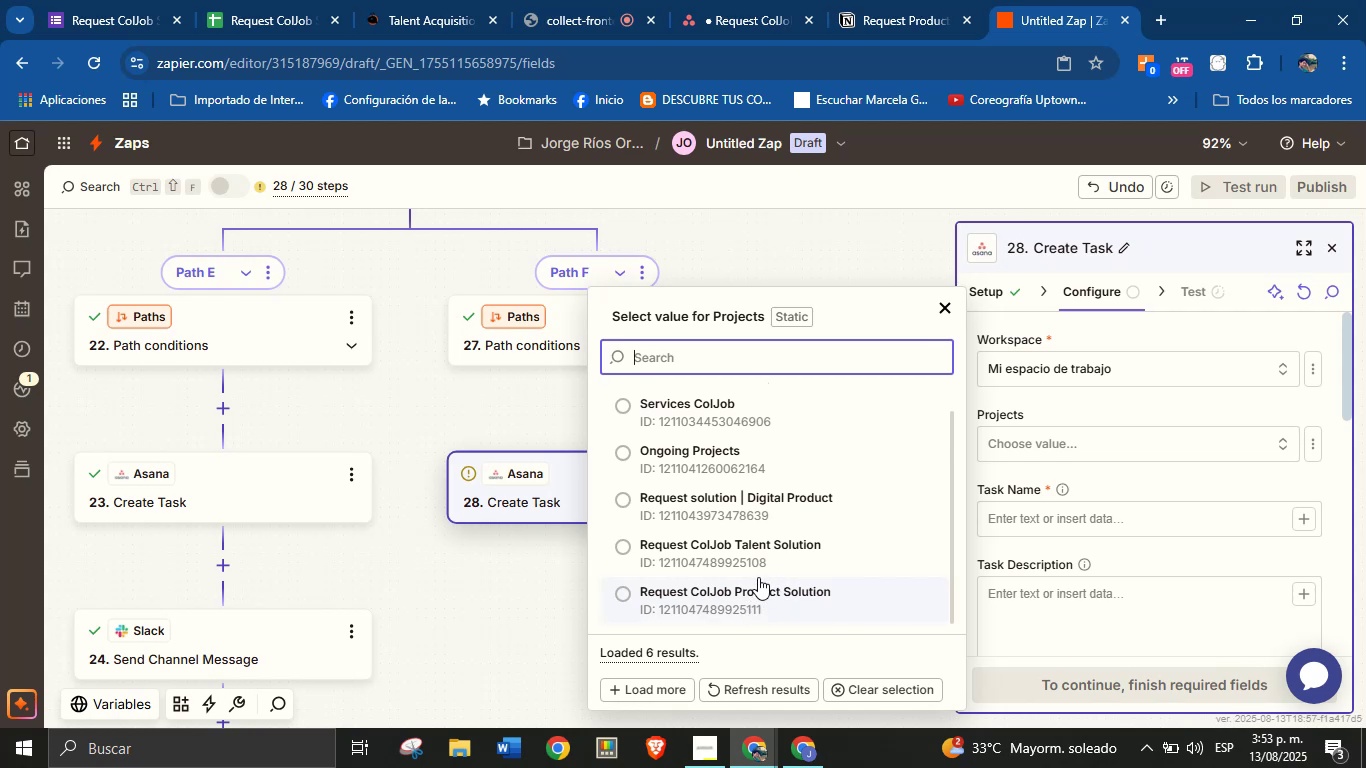 
left_click([557, 345])
 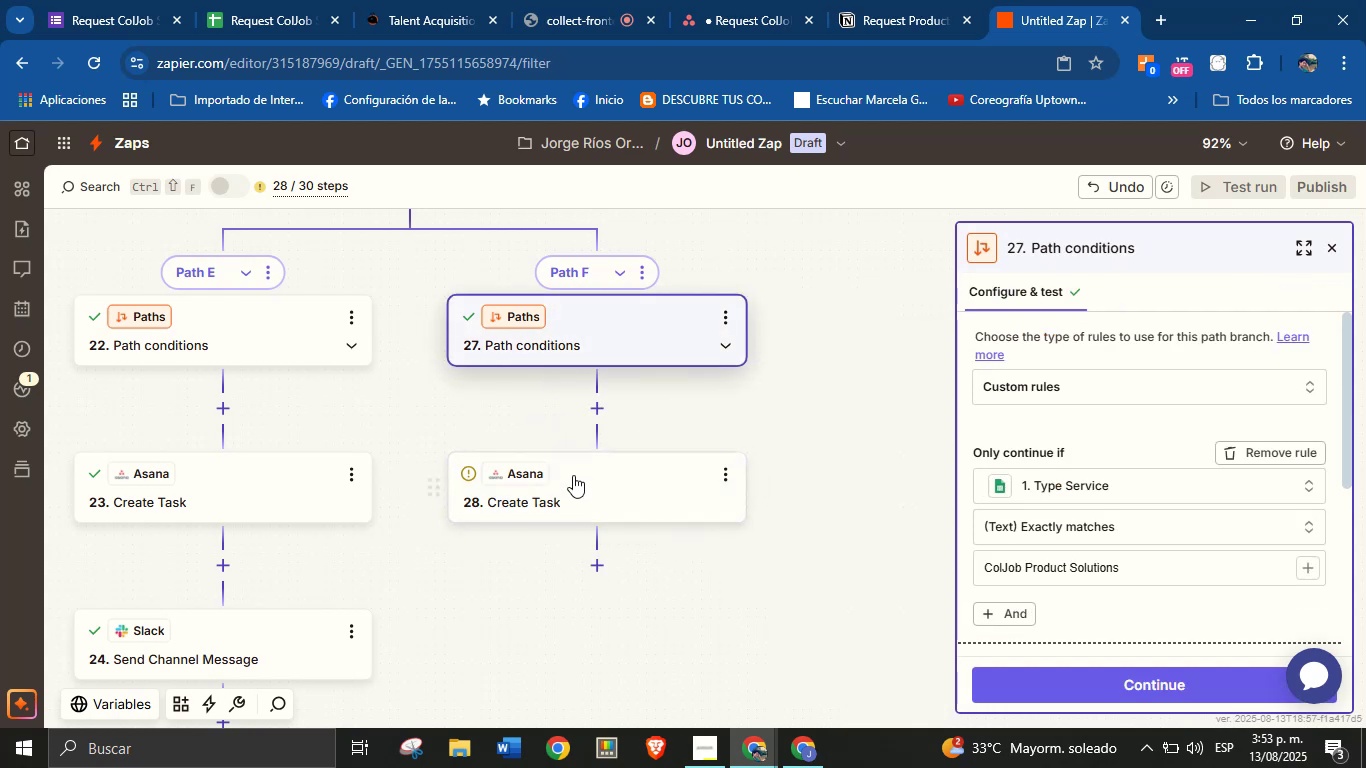 
left_click([581, 485])
 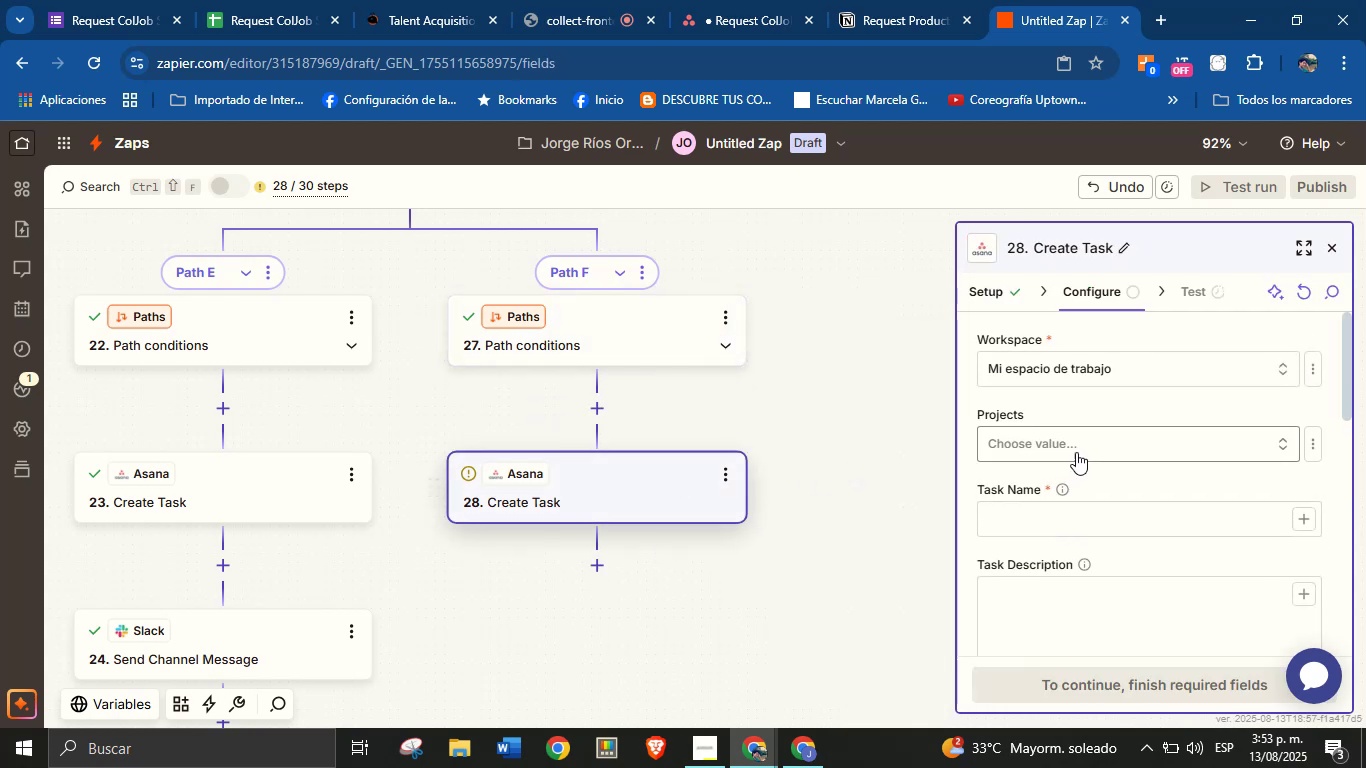 
left_click([1093, 447])
 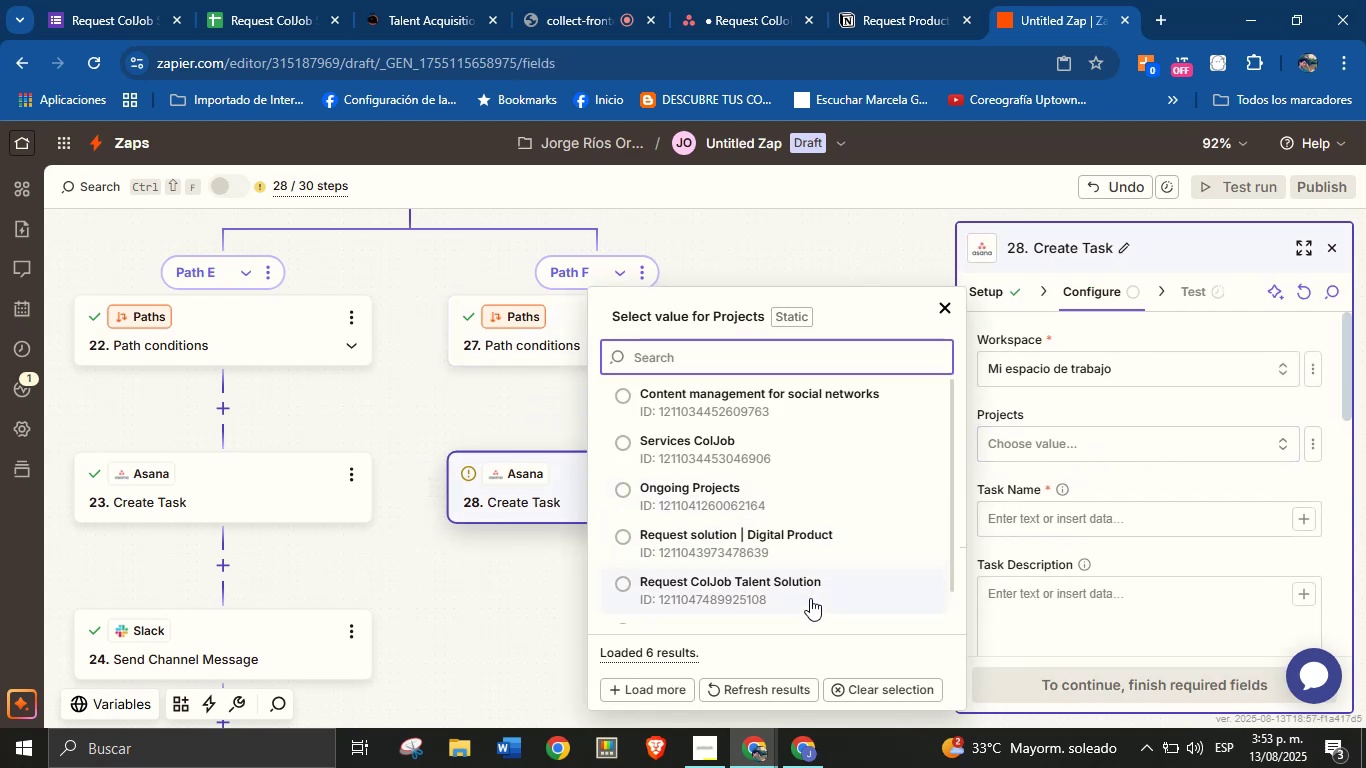 
scroll: coordinate [812, 531], scroll_direction: down, amount: 1.0
 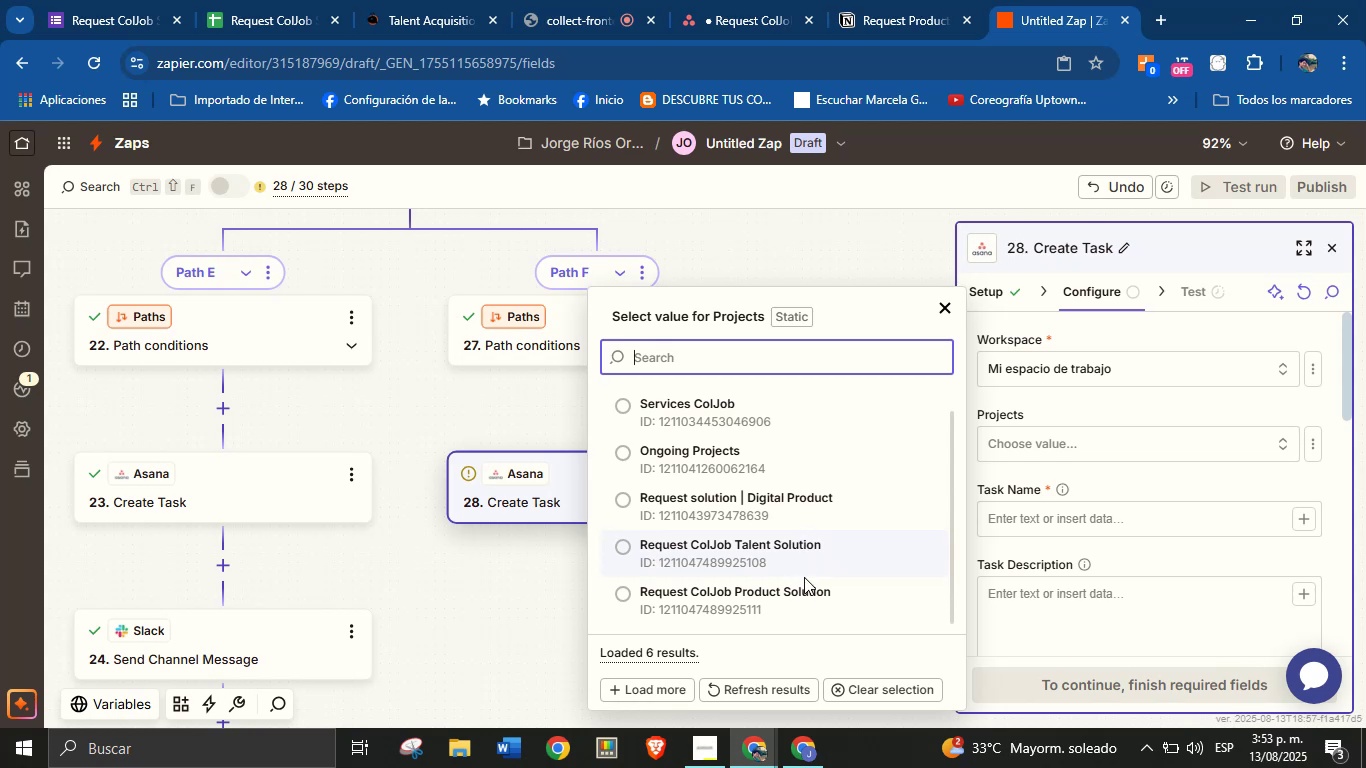 
left_click([806, 593])
 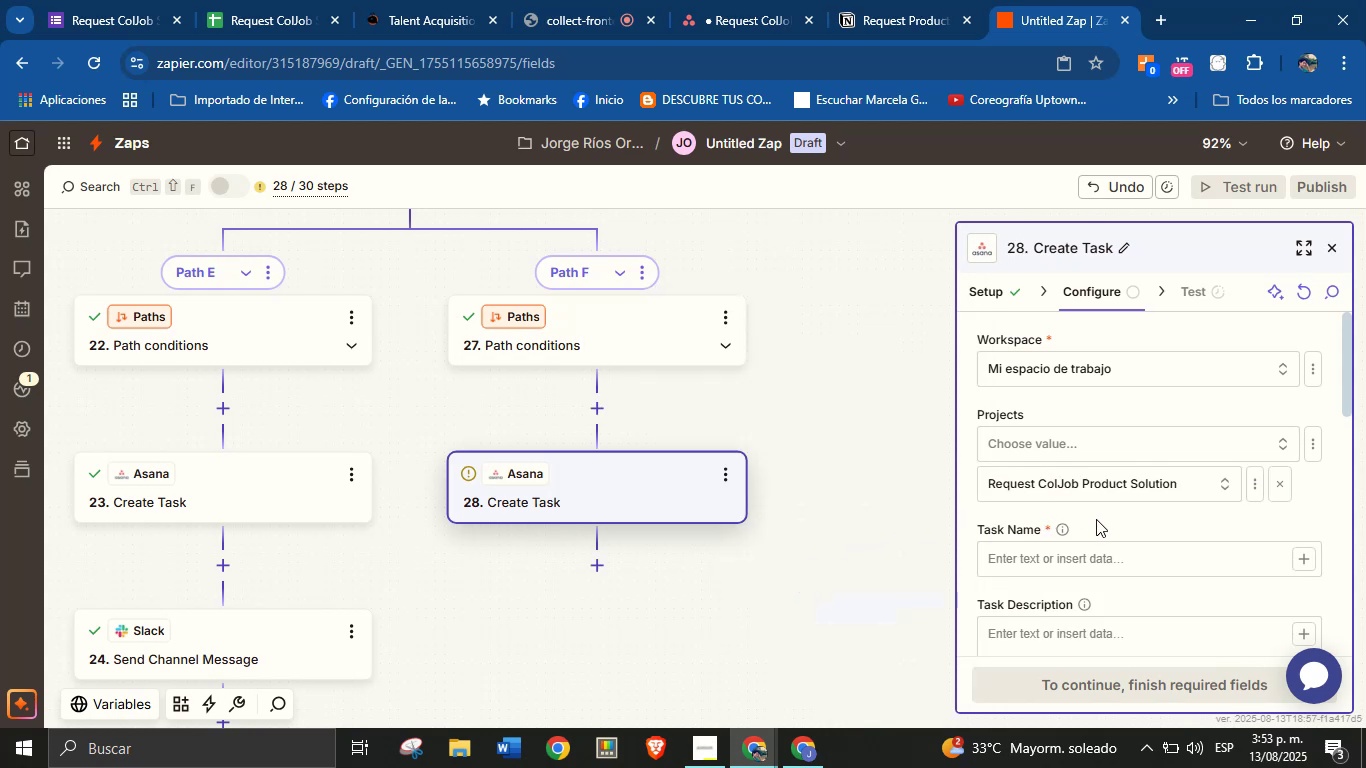 
left_click([1110, 522])
 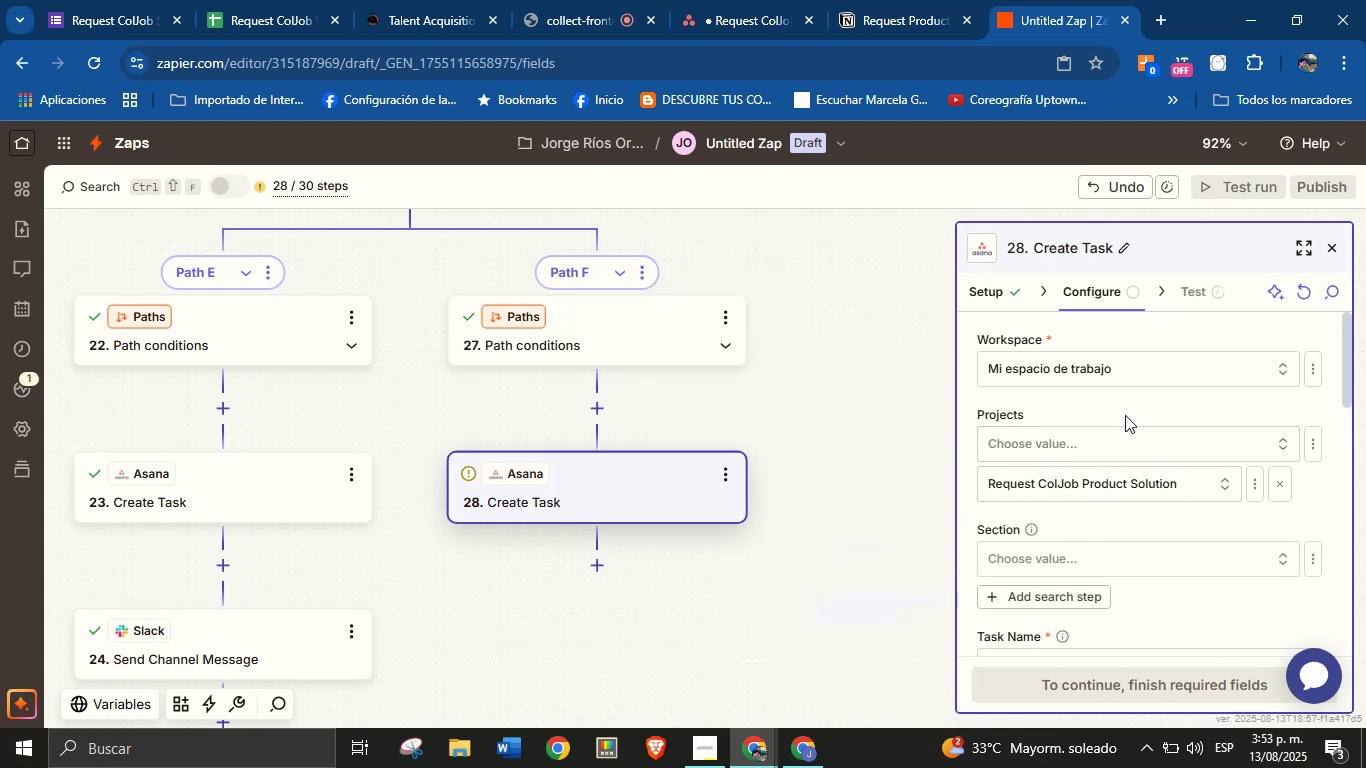 
left_click([1128, 557])
 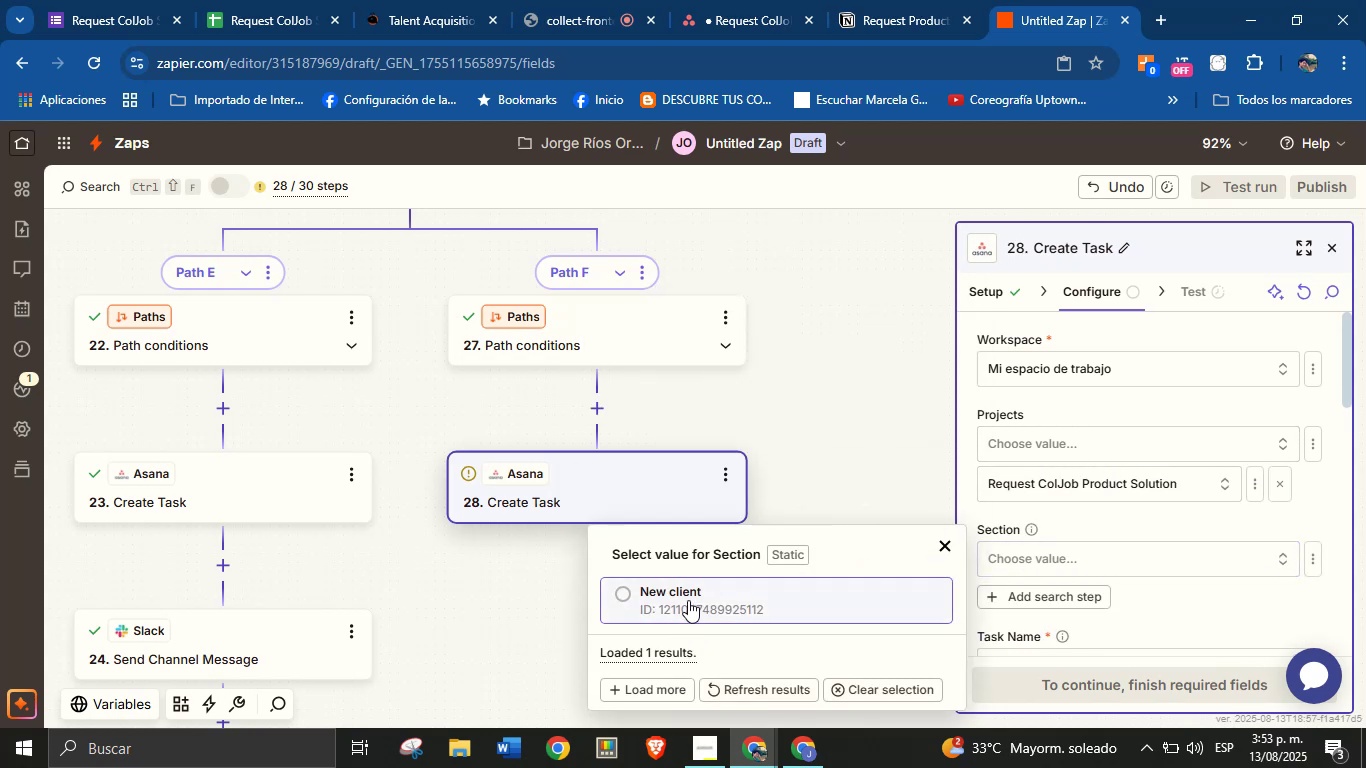 
left_click([1111, 522])
 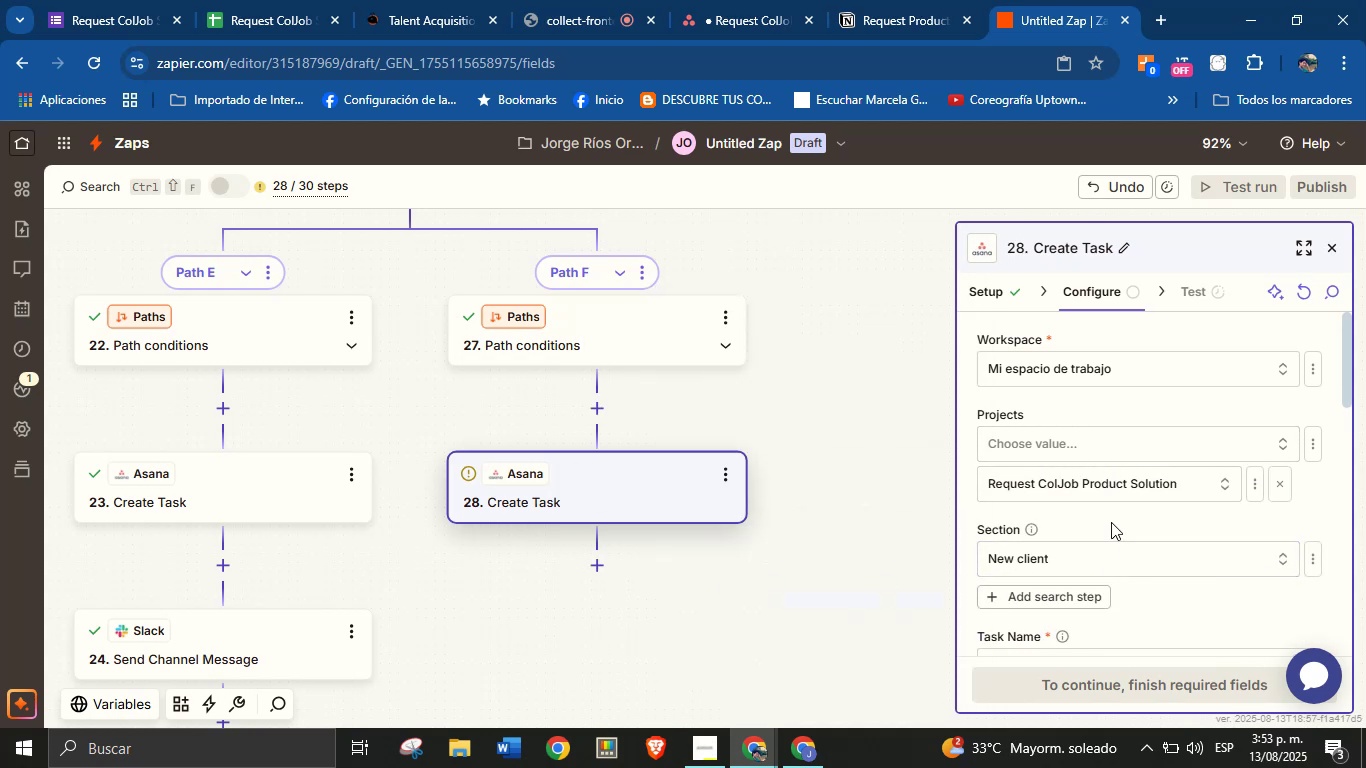 
scroll: coordinate [1111, 522], scroll_direction: down, amount: 1.0
 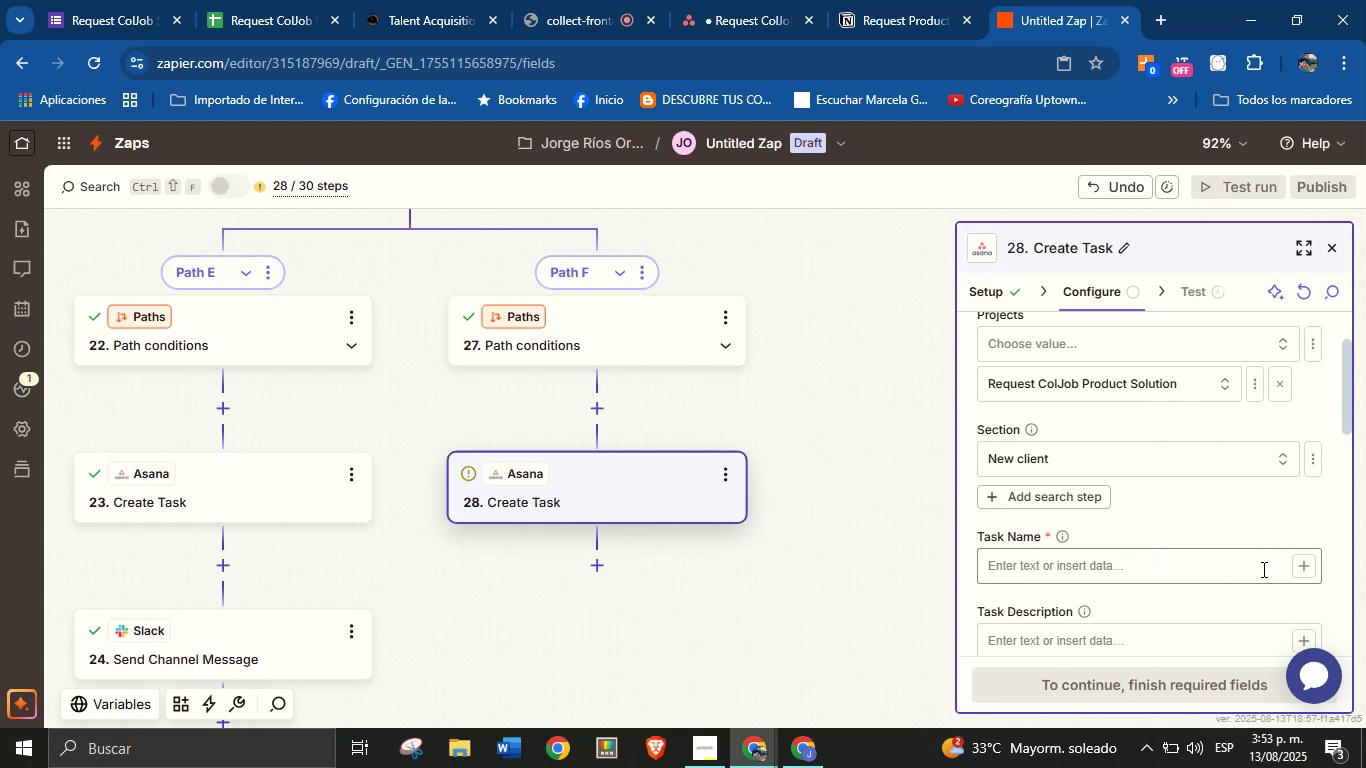 
left_click([1227, 566])
 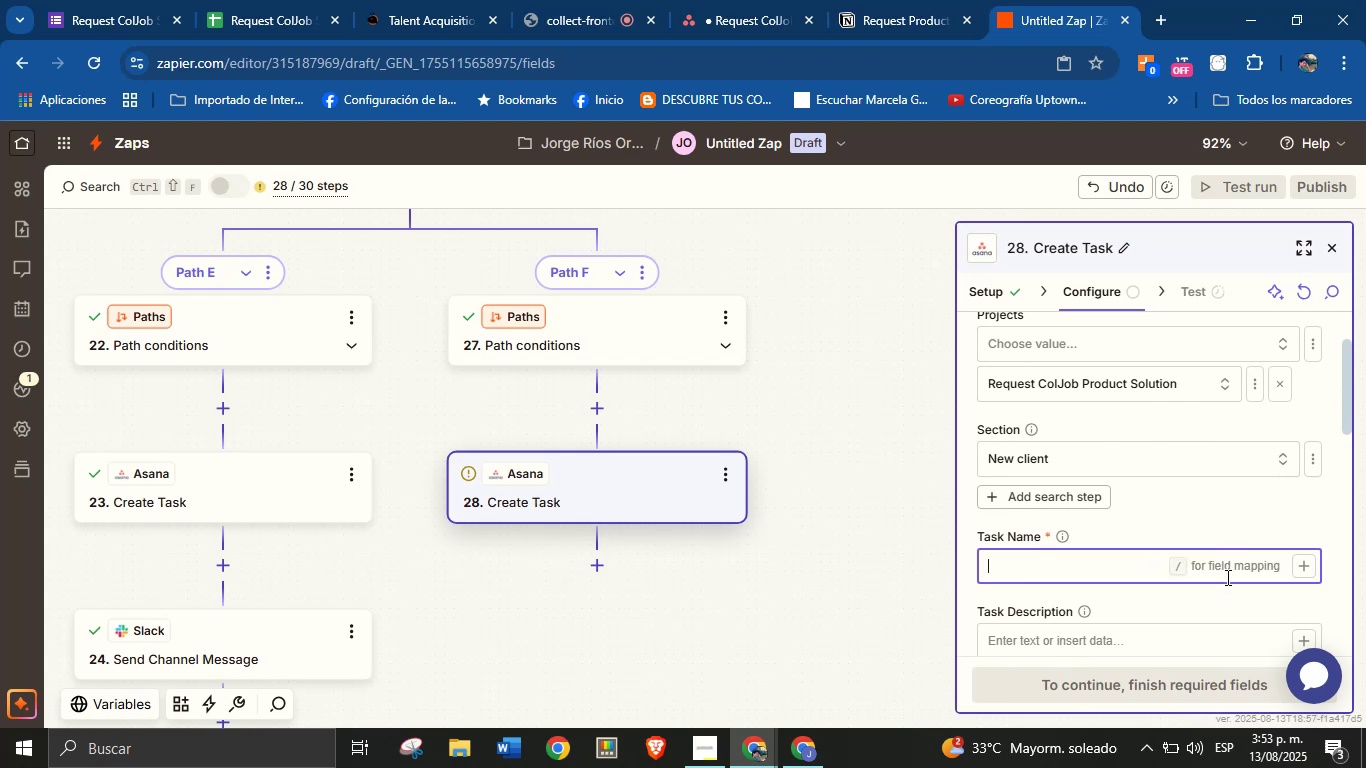 
wait(7.31)
 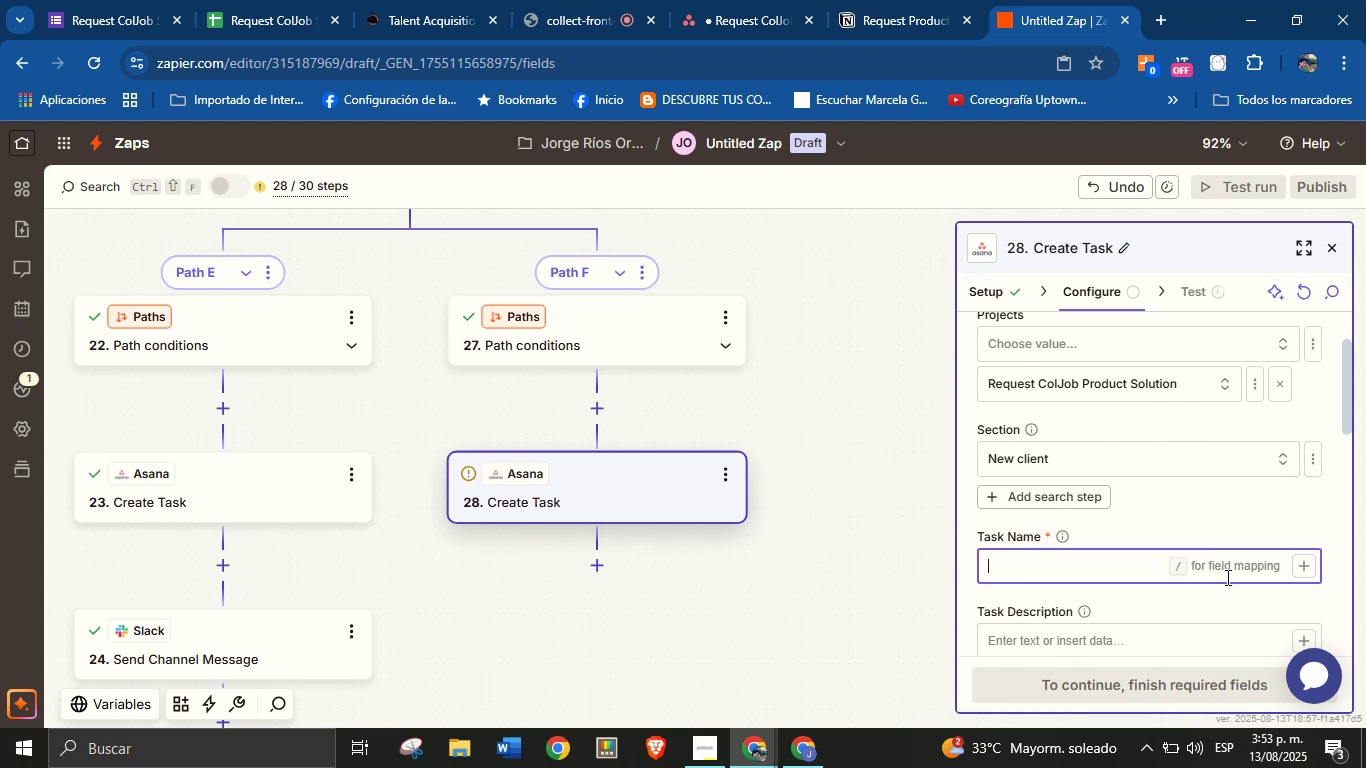 
type(New request from)
 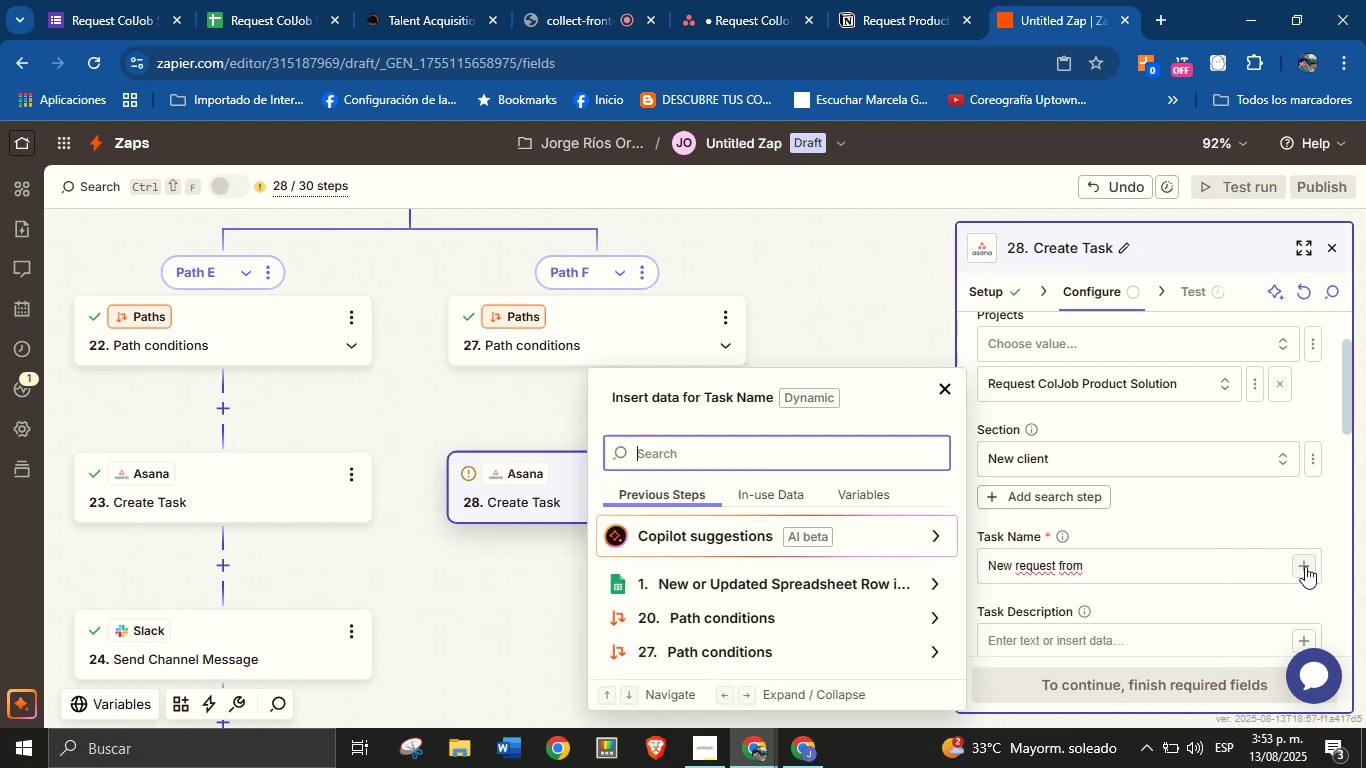 
left_click([1109, 572])
 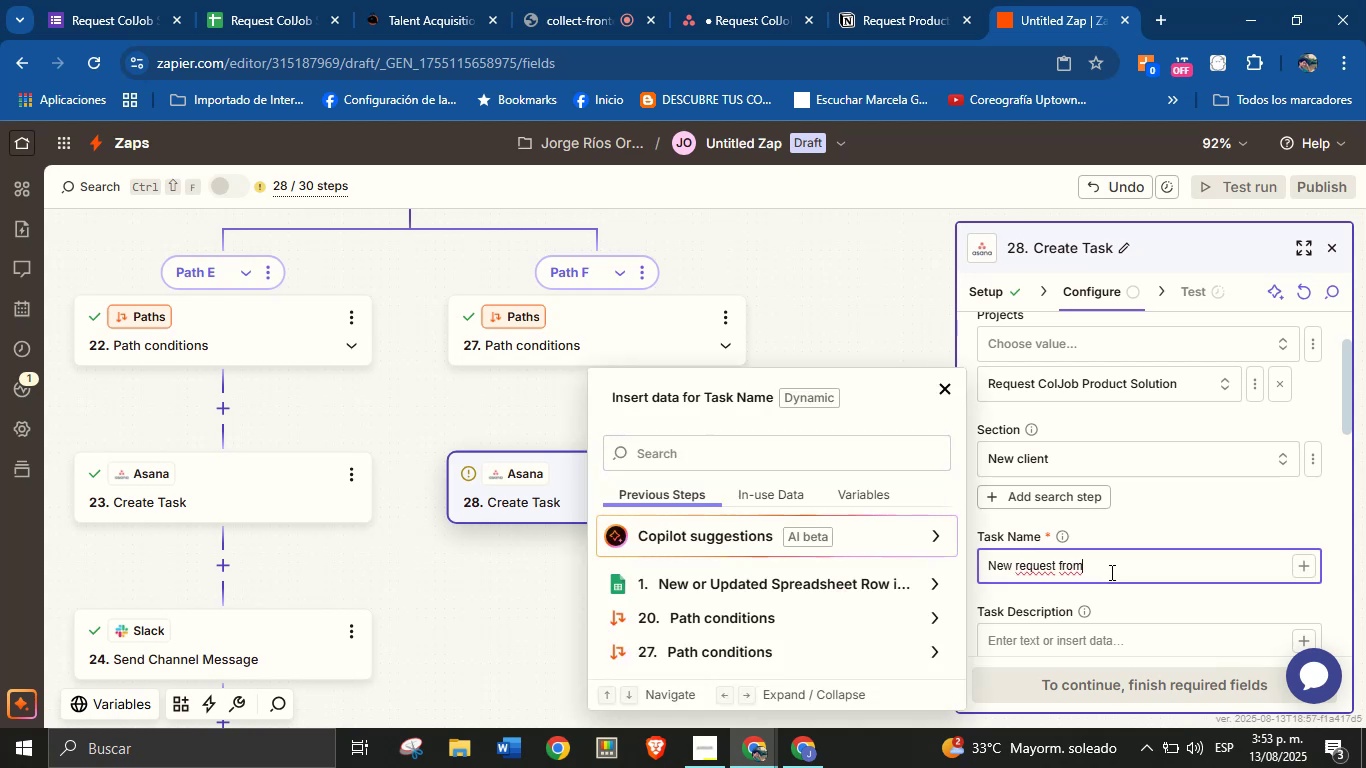 
key(Space)
 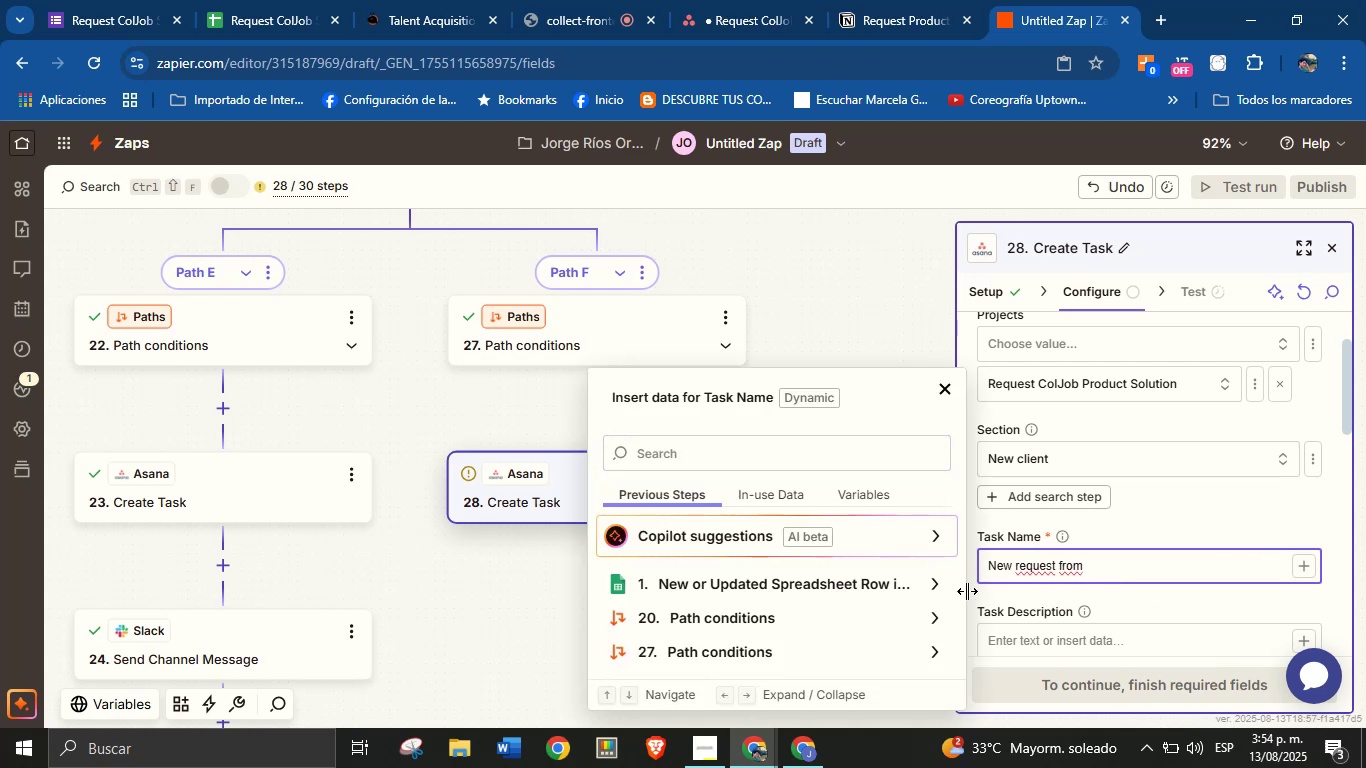 
left_click([866, 591])
 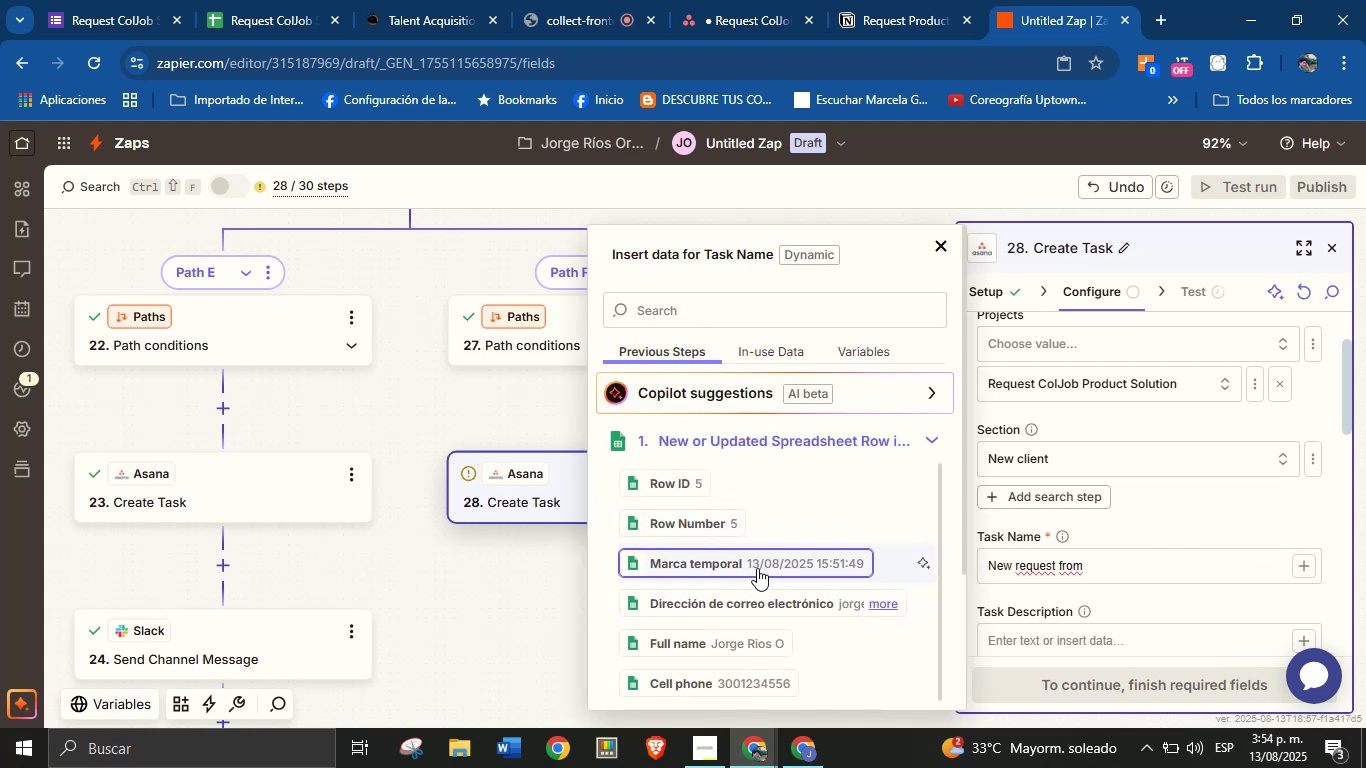 
left_click([763, 638])
 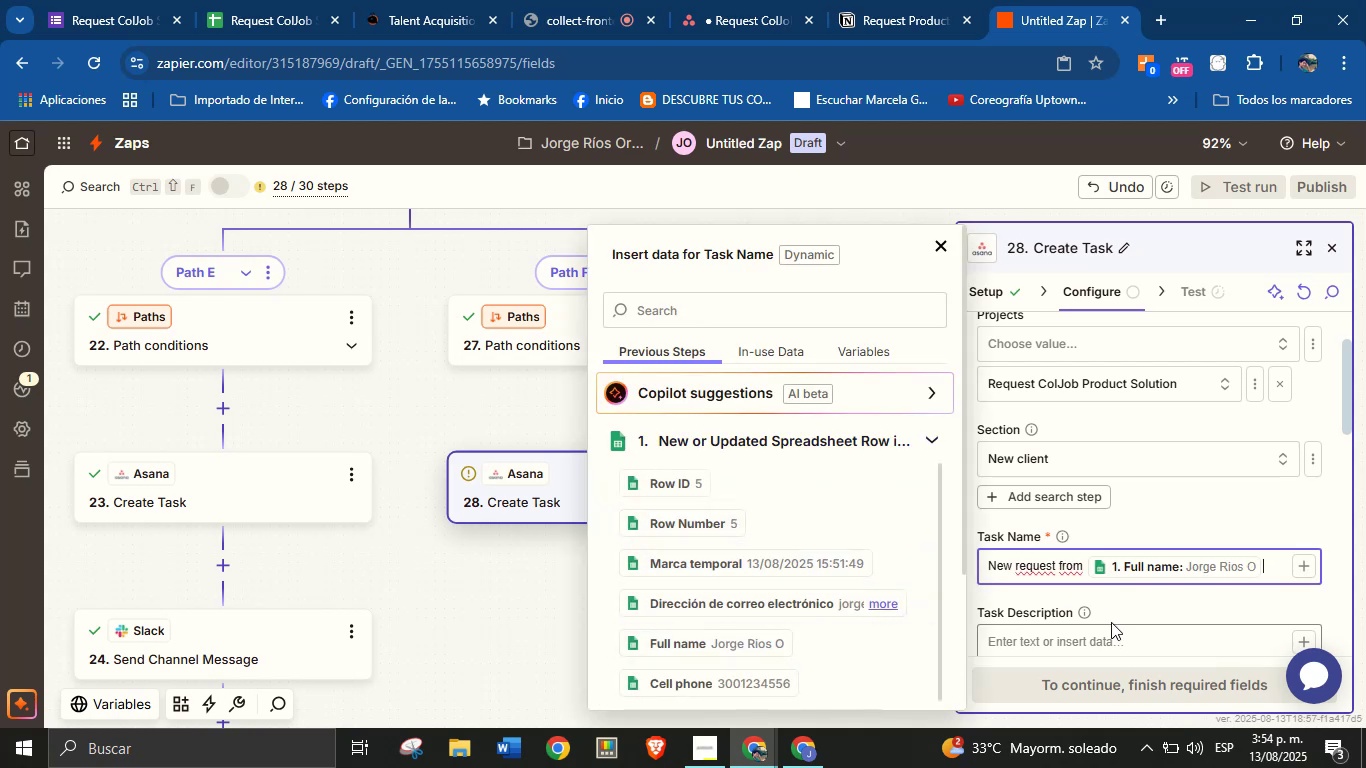 
left_click([1140, 610])
 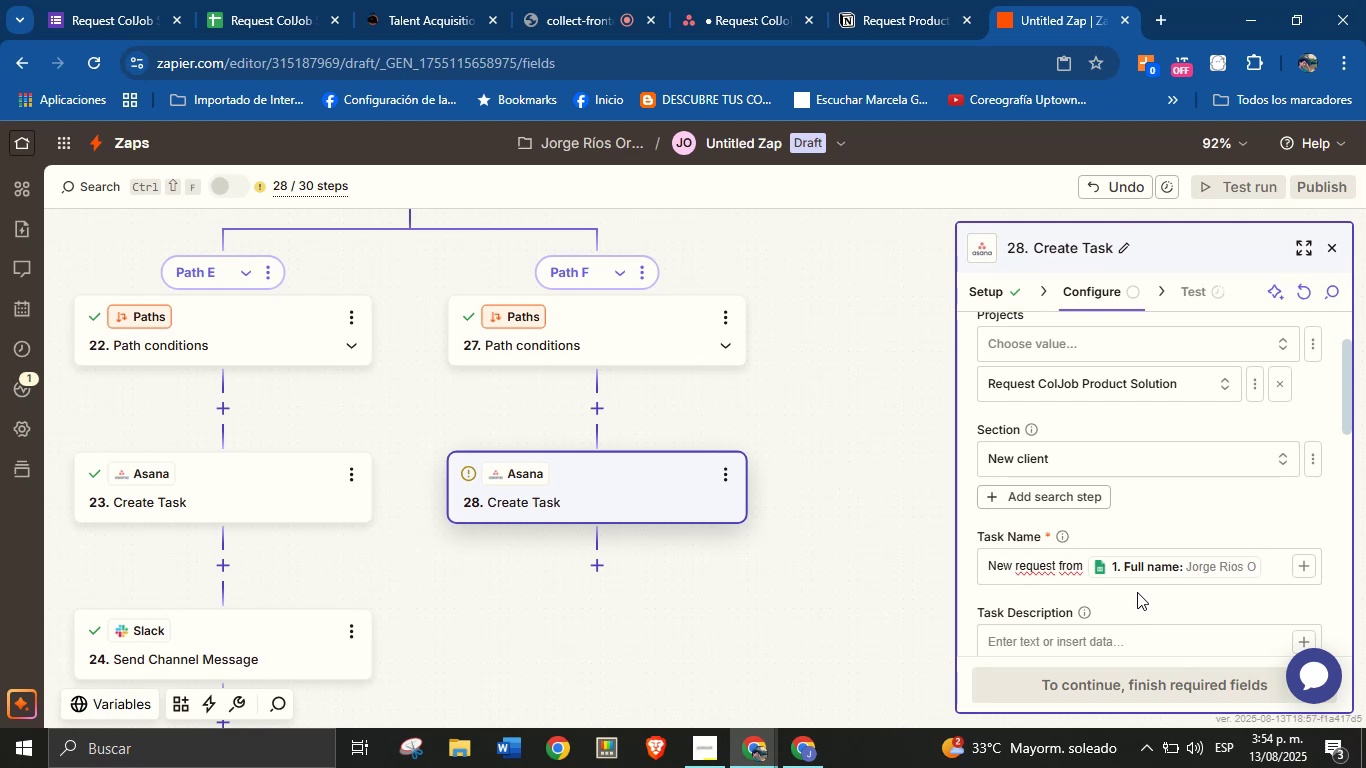 
scroll: coordinate [1134, 586], scroll_direction: up, amount: 1.0
 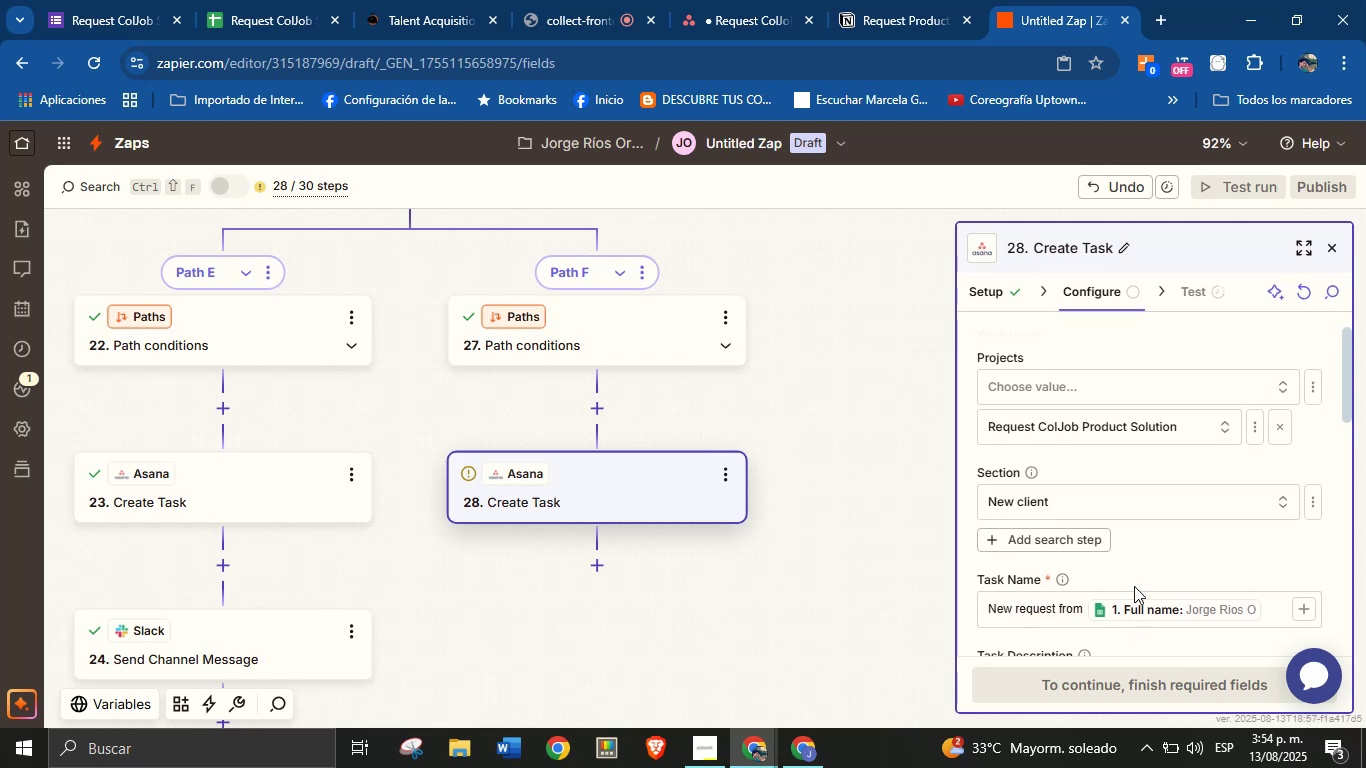 
scroll: coordinate [1134, 586], scroll_direction: down, amount: 1.0
 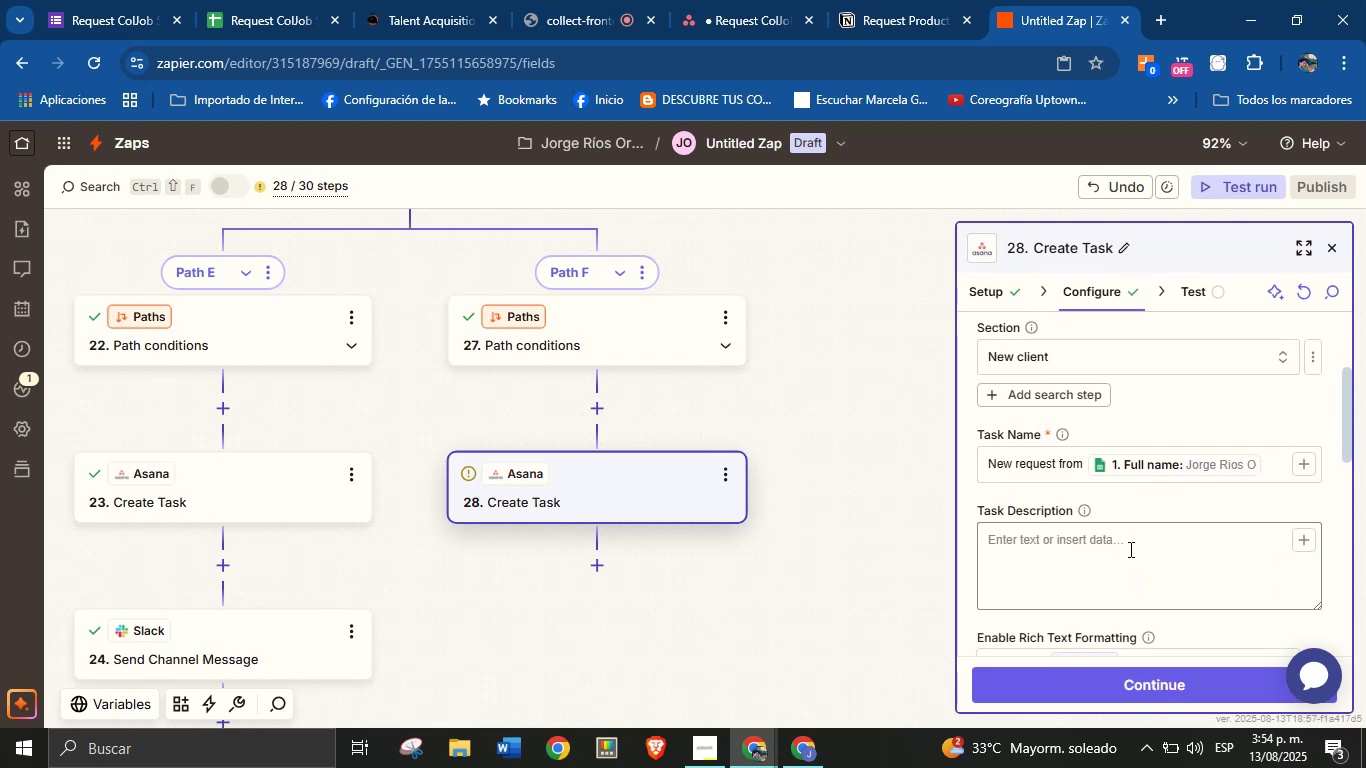 
left_click([1122, 549])
 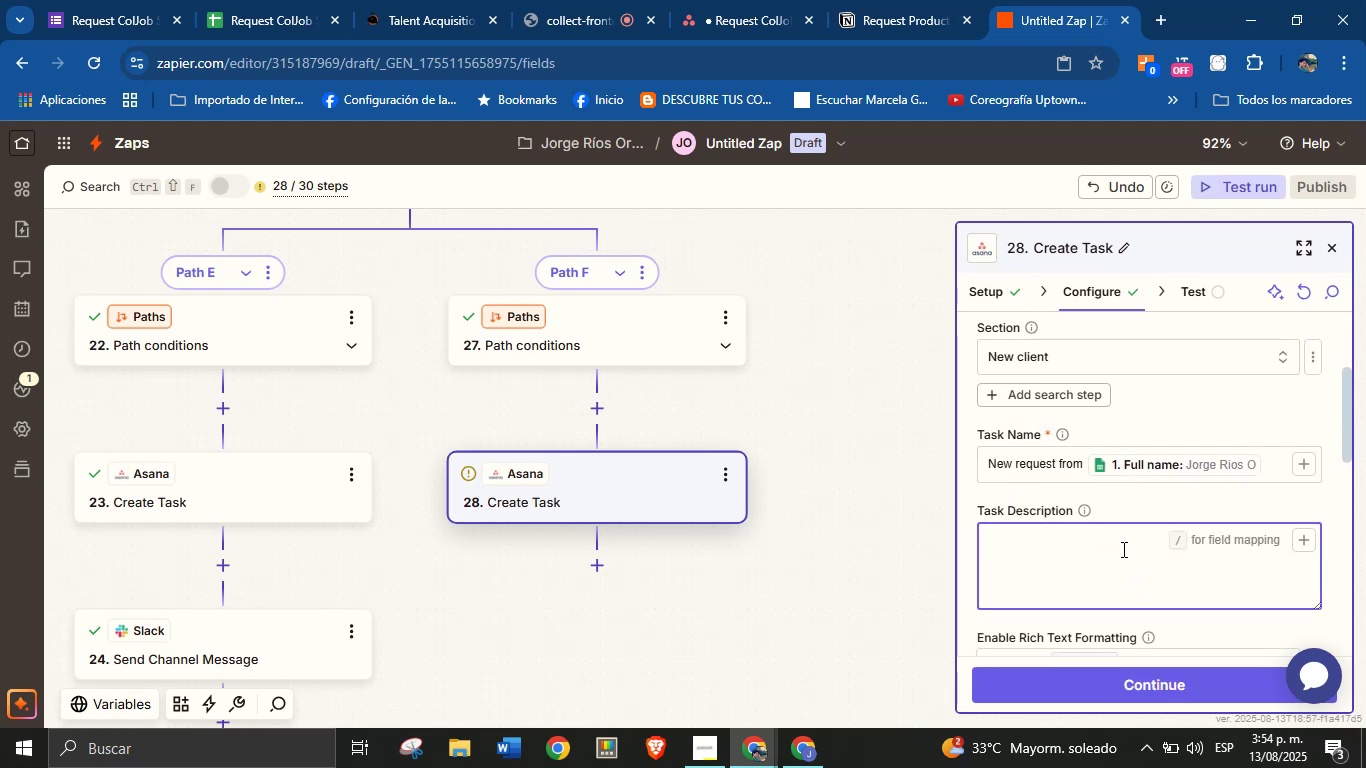 
type(New request.)
 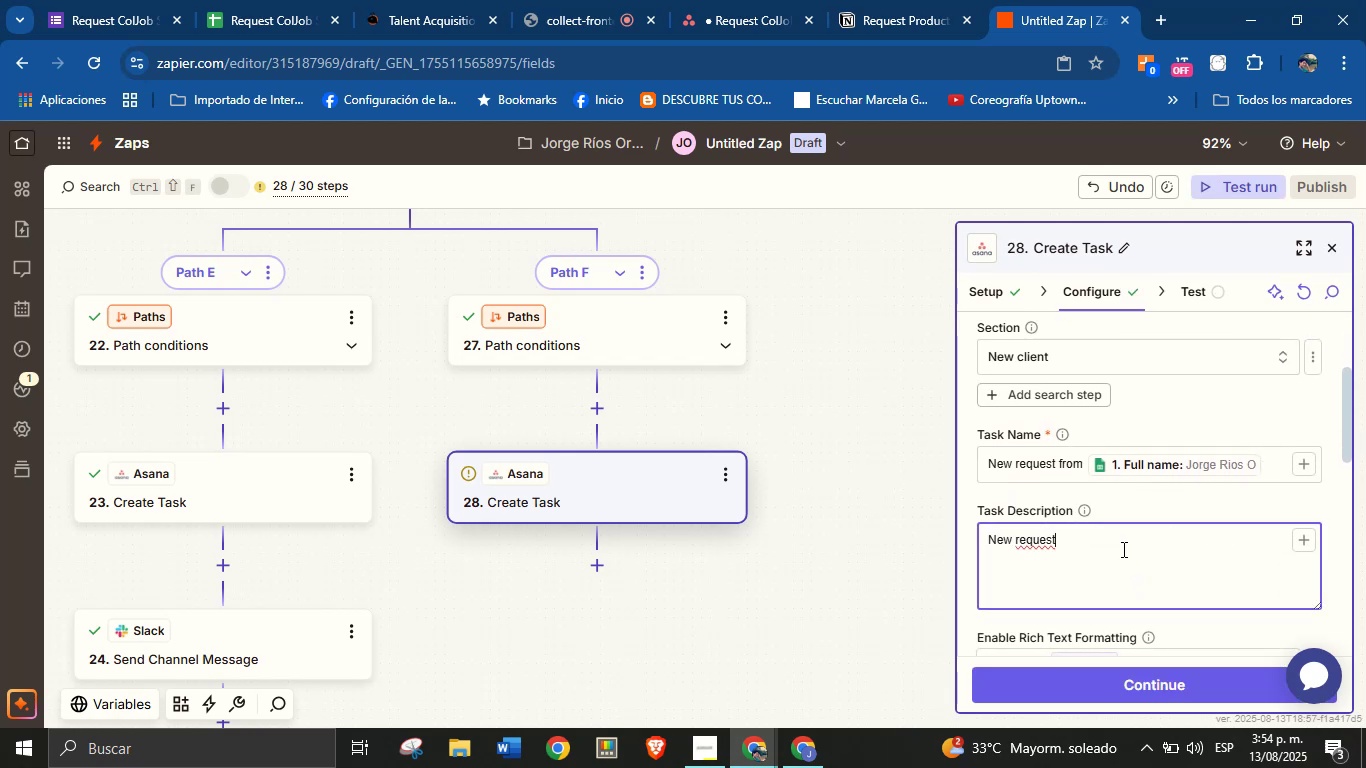 
key(Enter)
 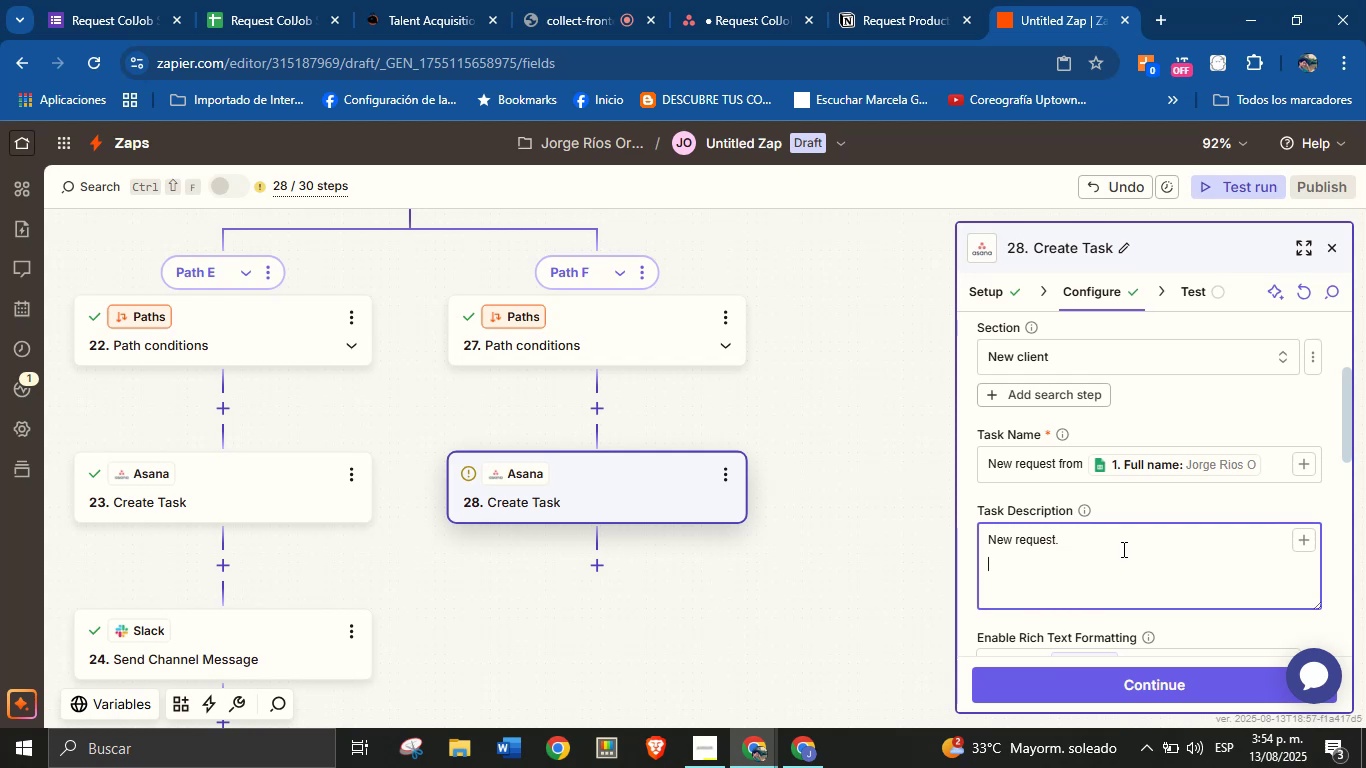 
type(Details>)
 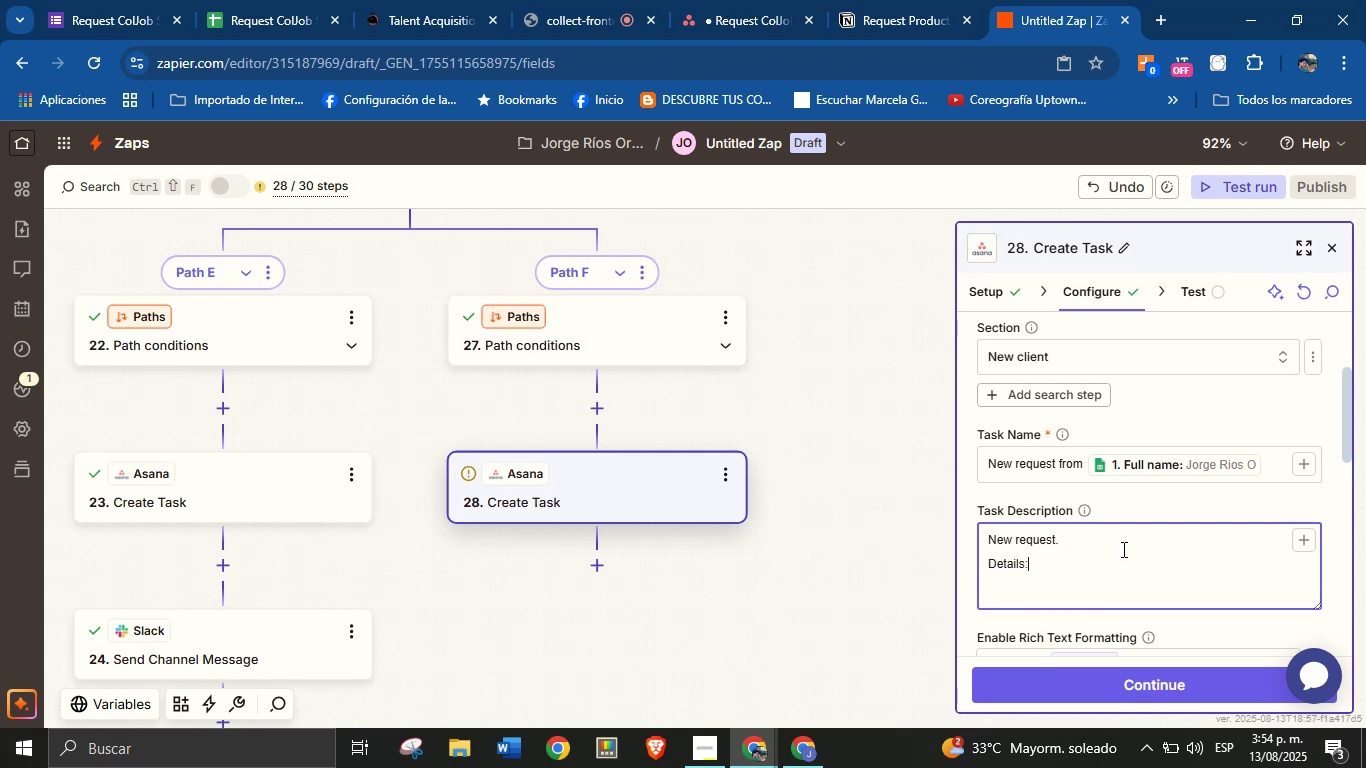 
key(Enter)
 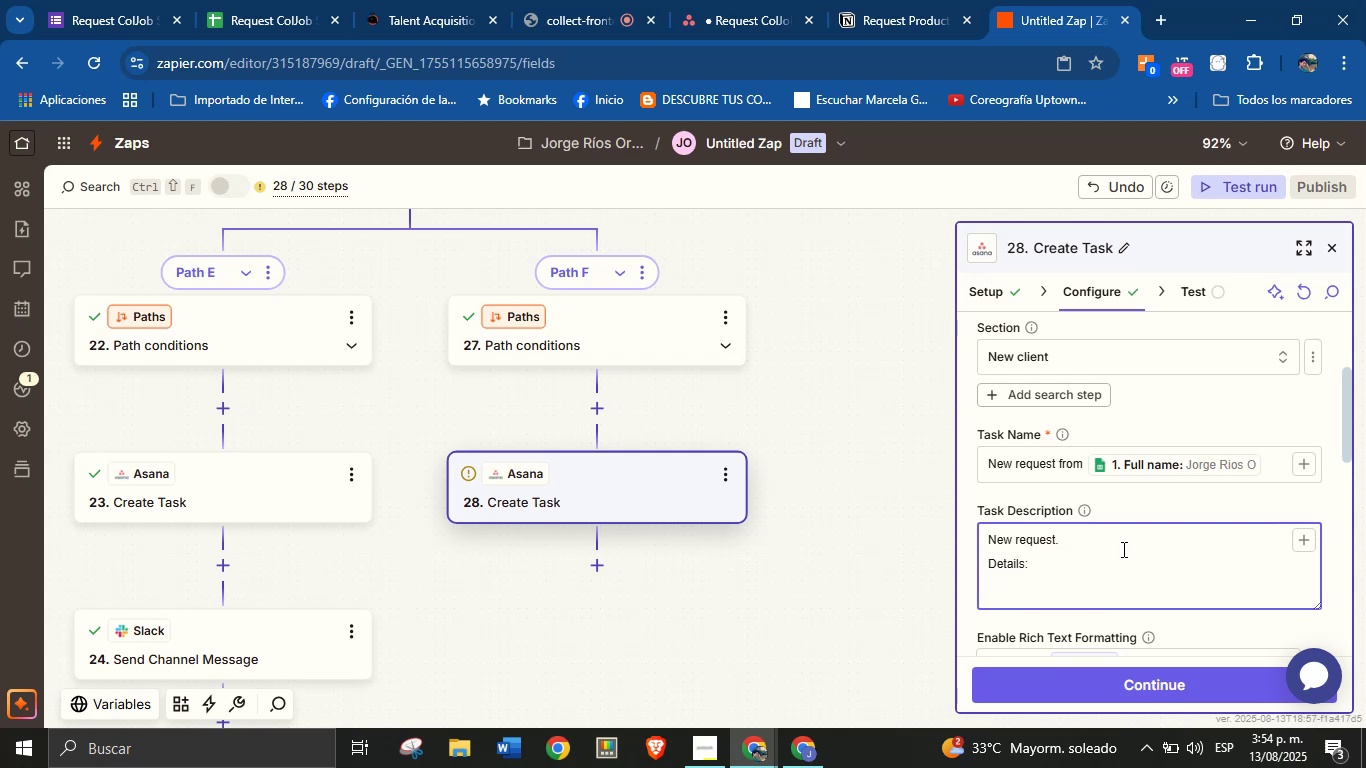 
type(N)
key(Backspace)
type(Client[s name> )
 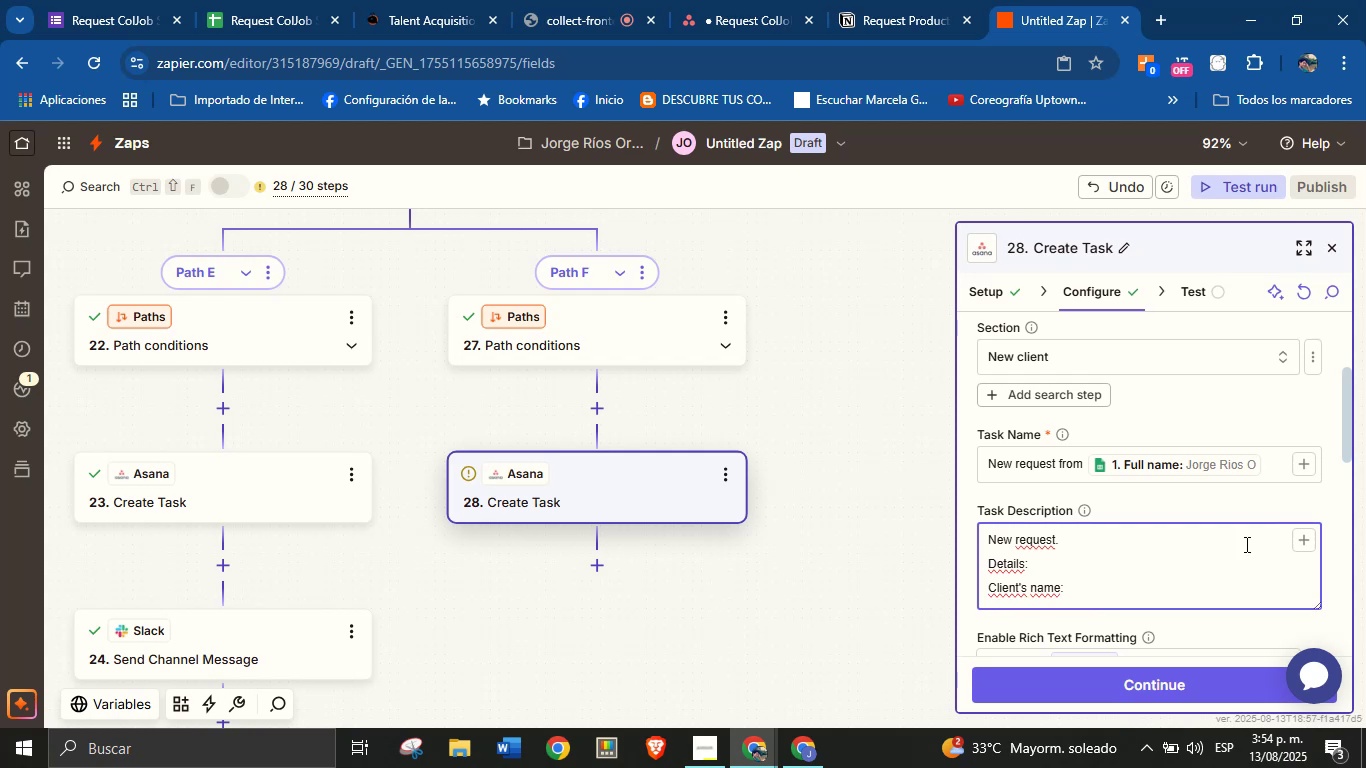 
left_click([1306, 549])
 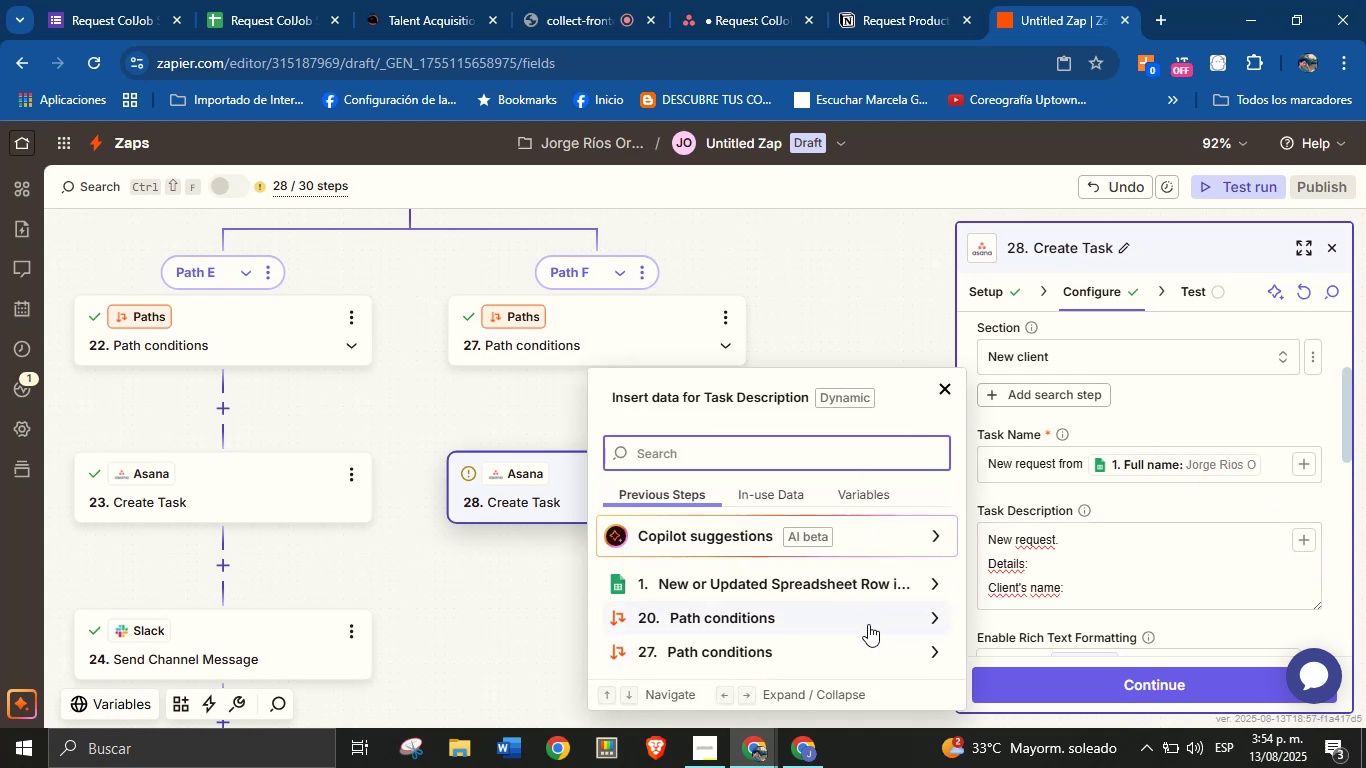 
scroll: coordinate [892, 586], scroll_direction: down, amount: 1.0
 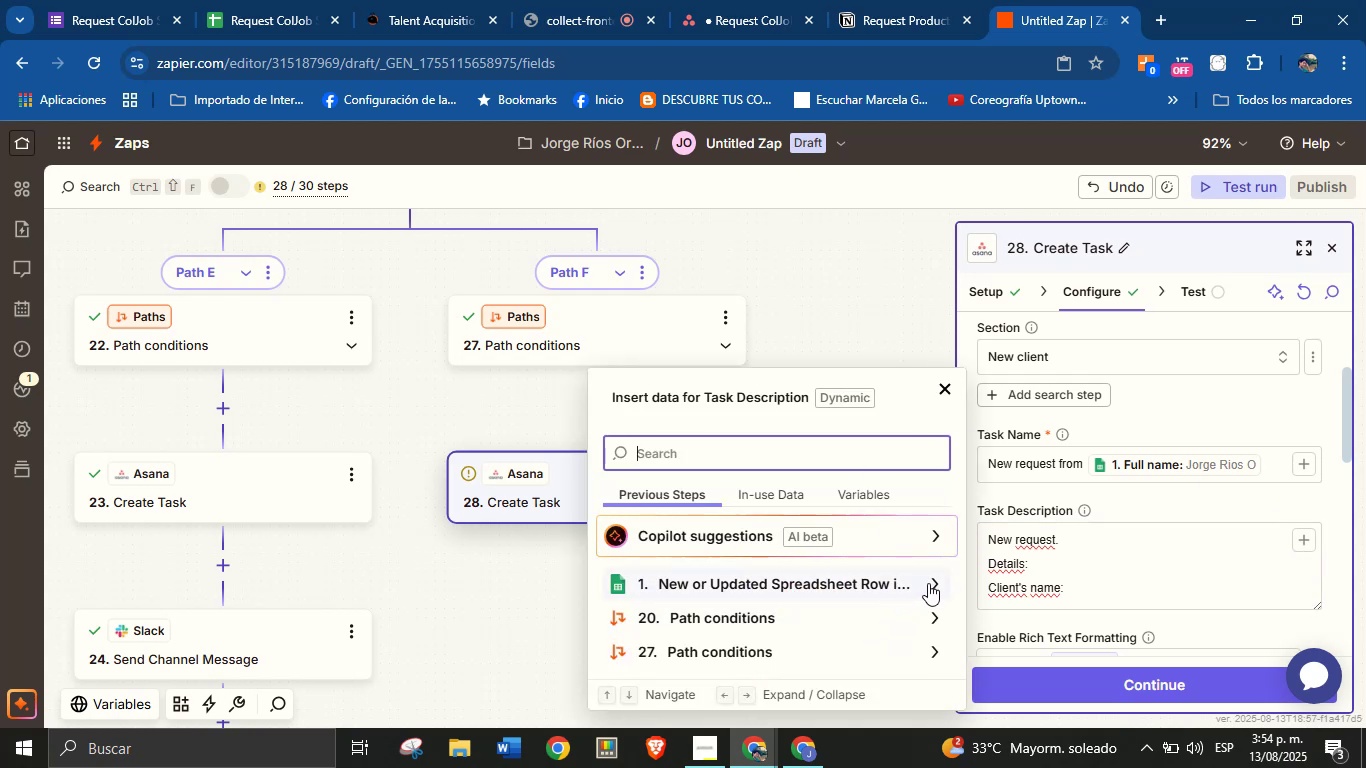 
left_click([928, 583])
 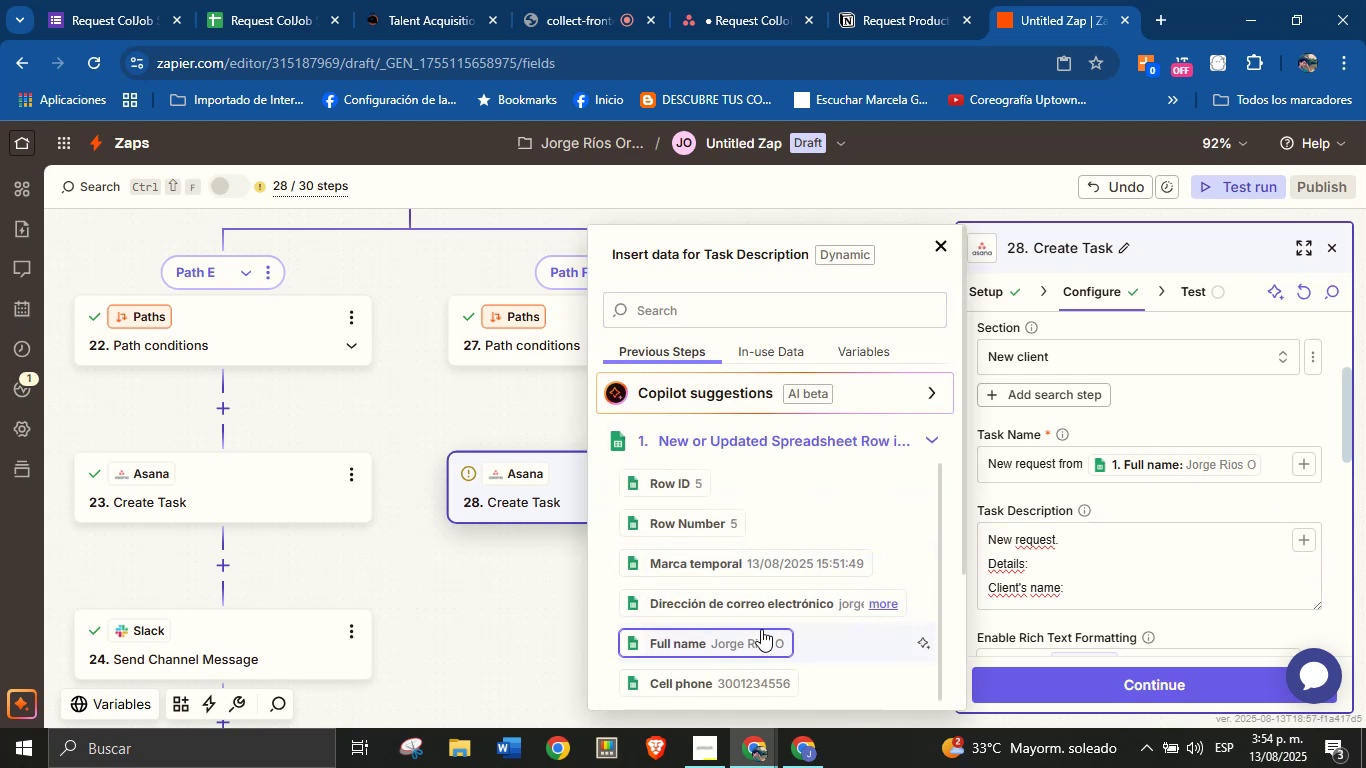 
left_click([760, 634])
 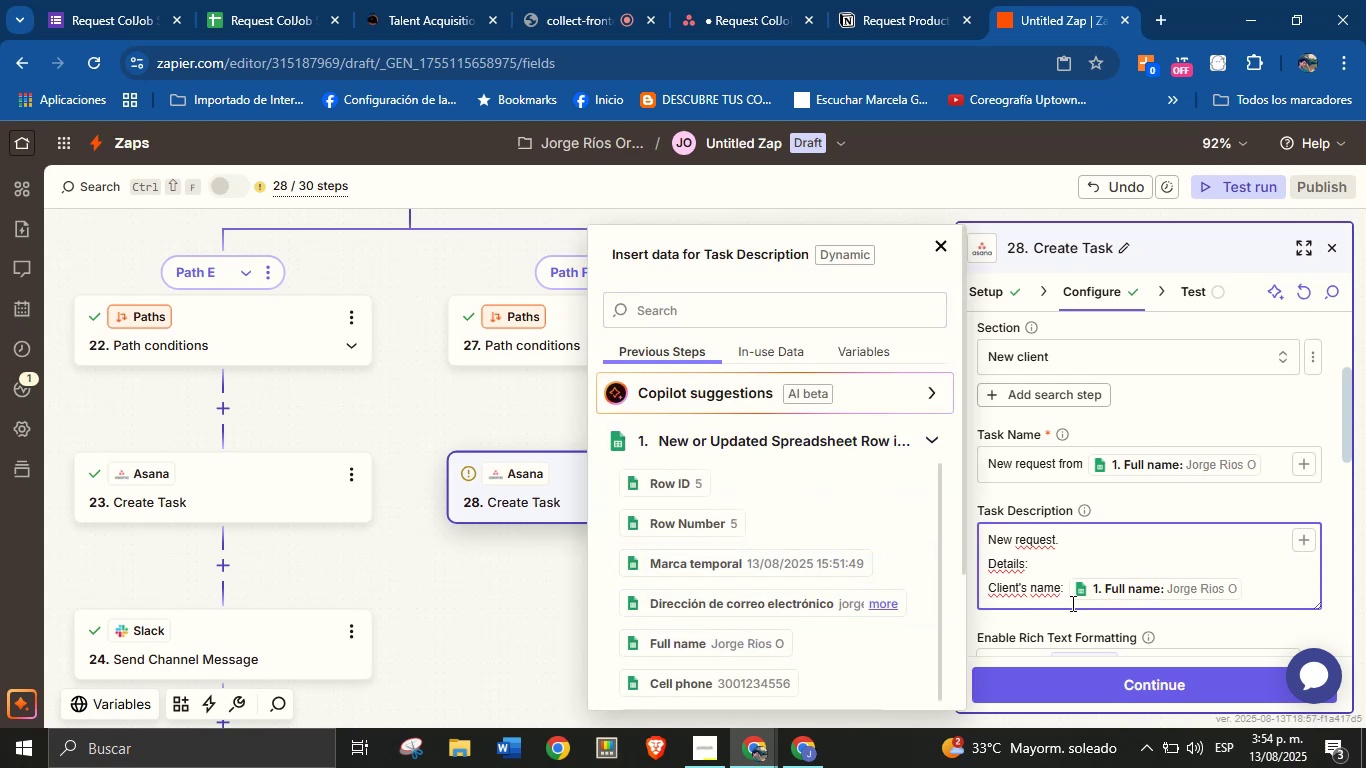 
key(Enter)
 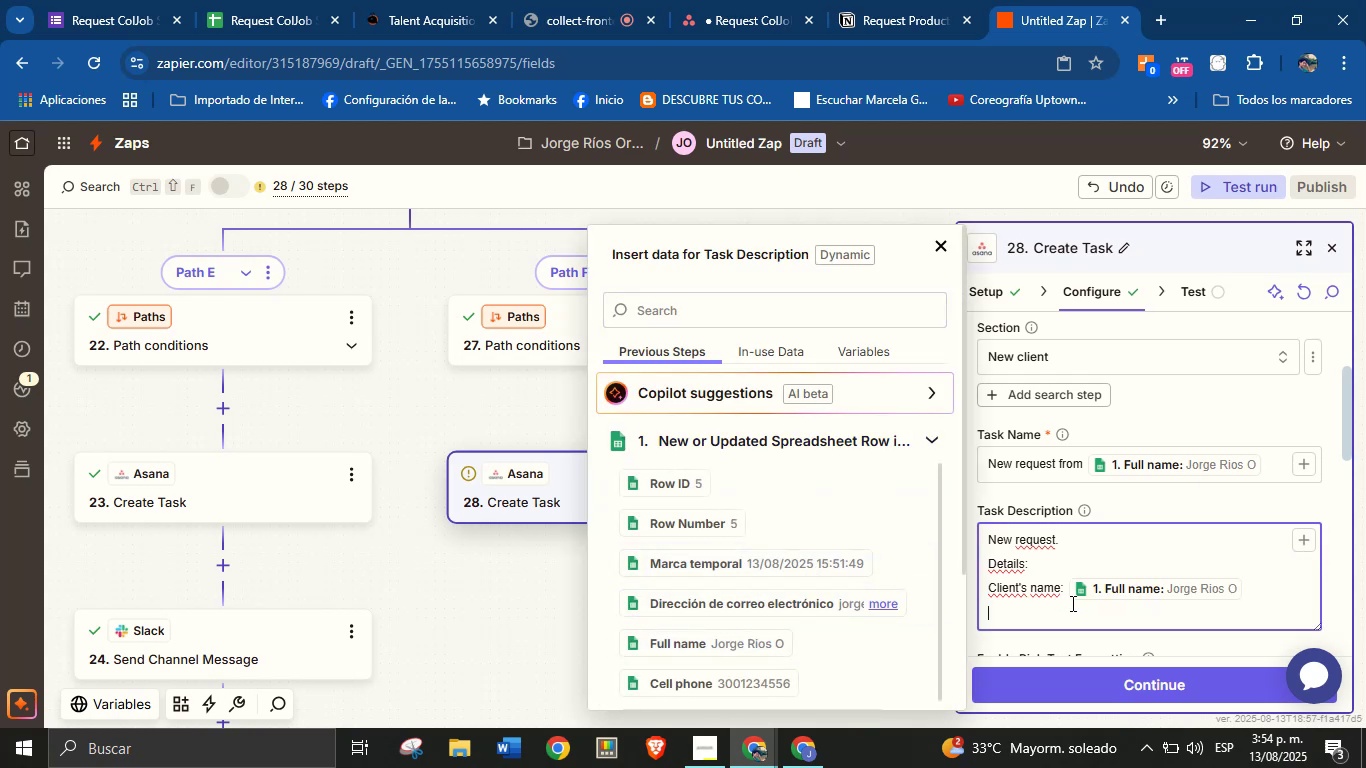 
type(Contact> )
 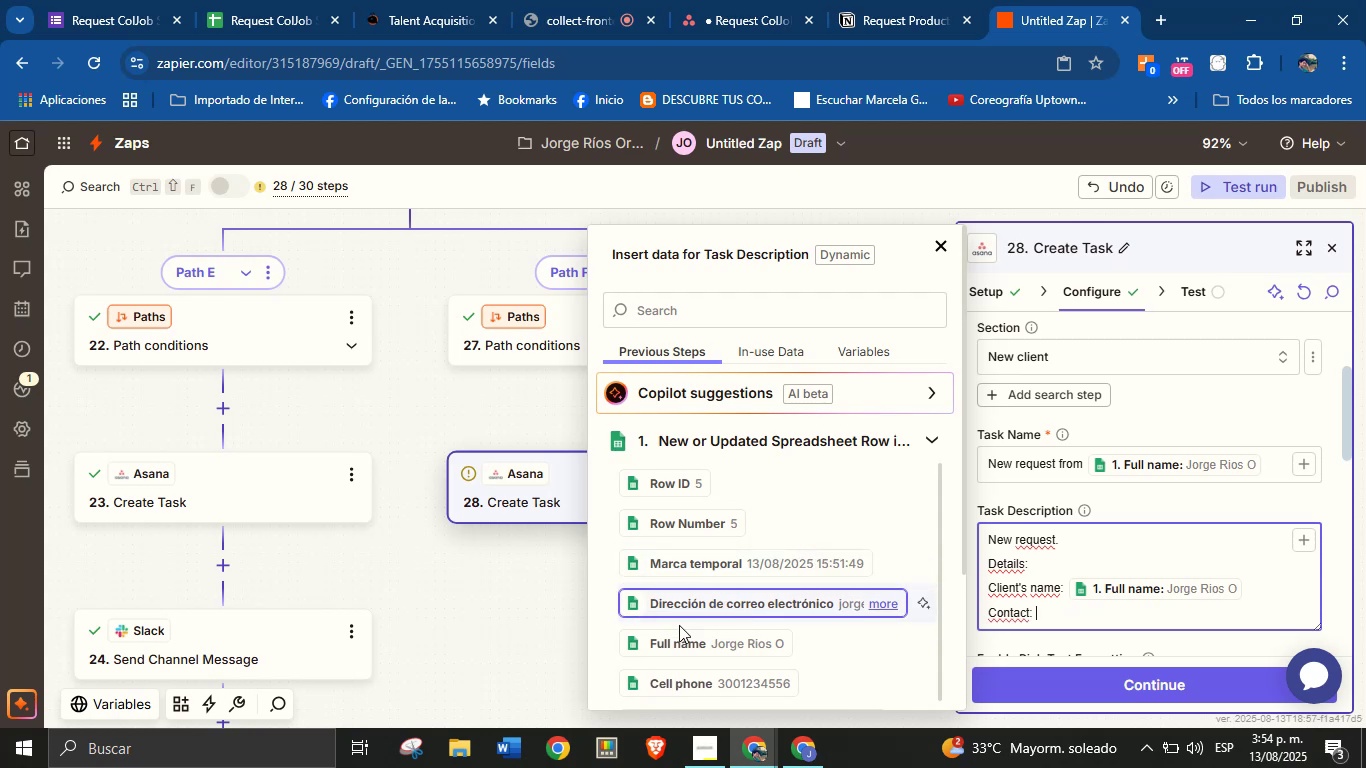 
left_click([695, 608])
 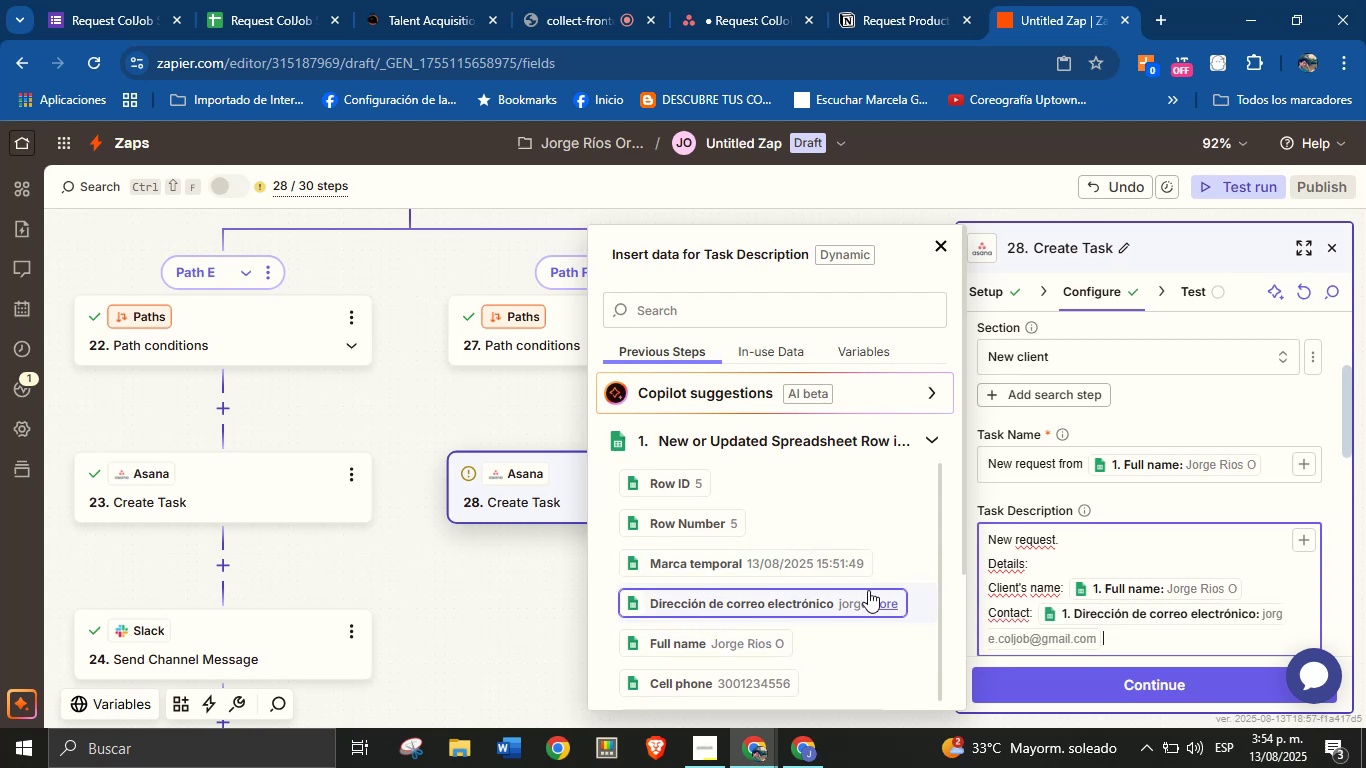 
key(Enter)
 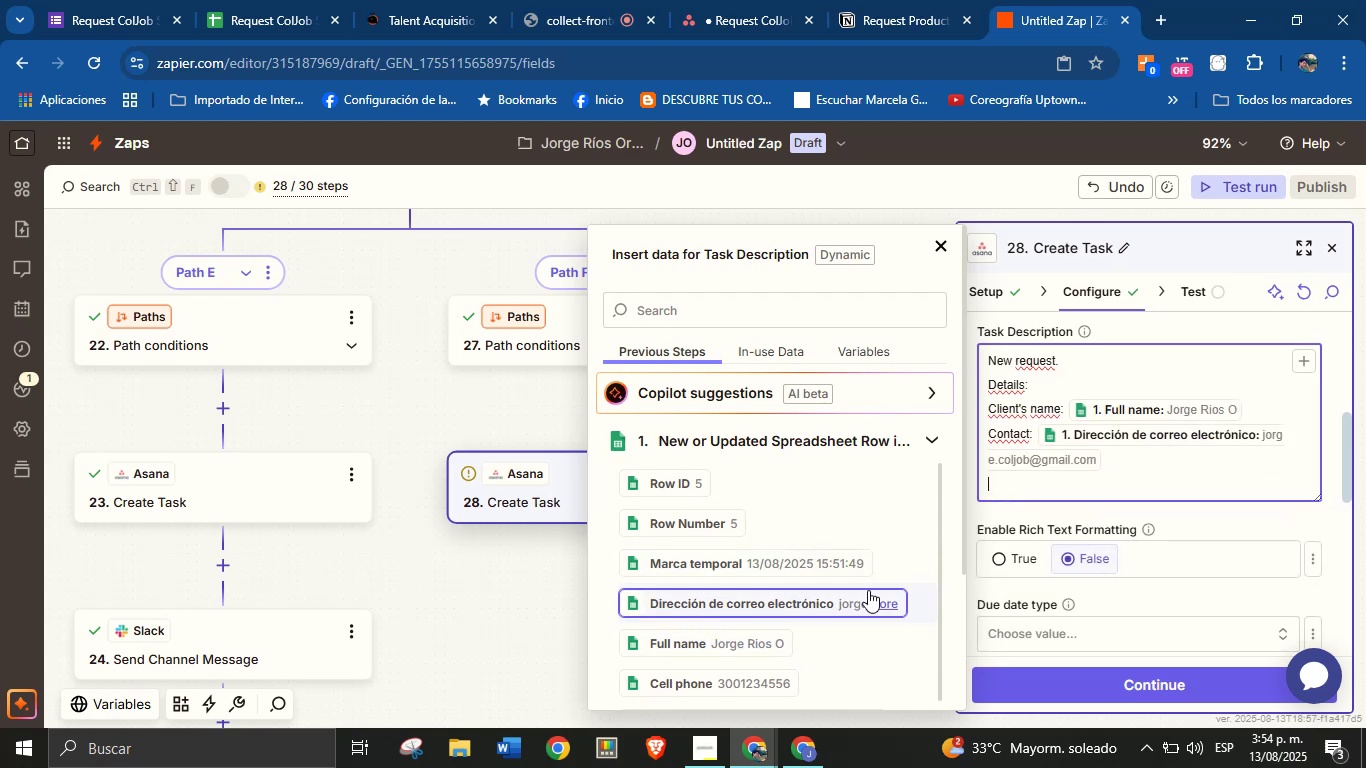 
type(p)
key(Backspace)
type(Phone> )
 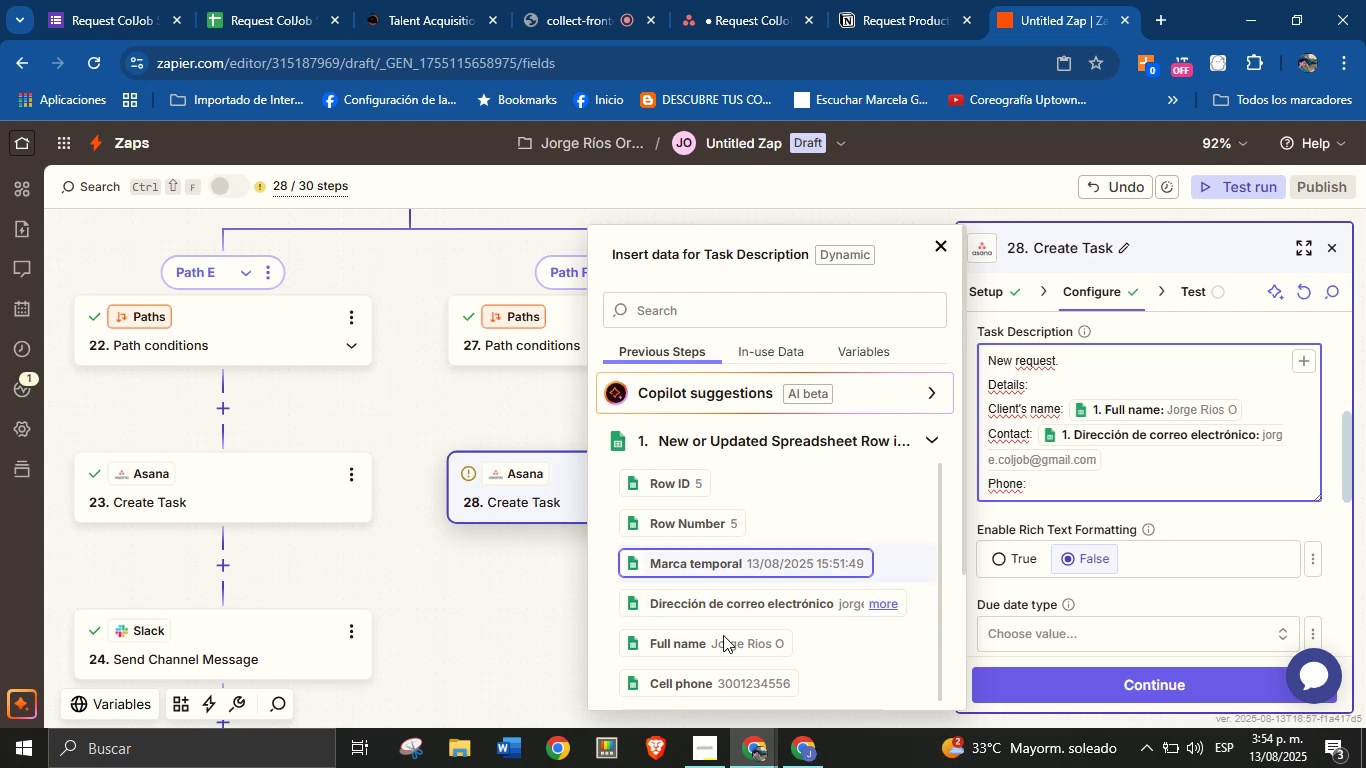 
left_click([719, 672])
 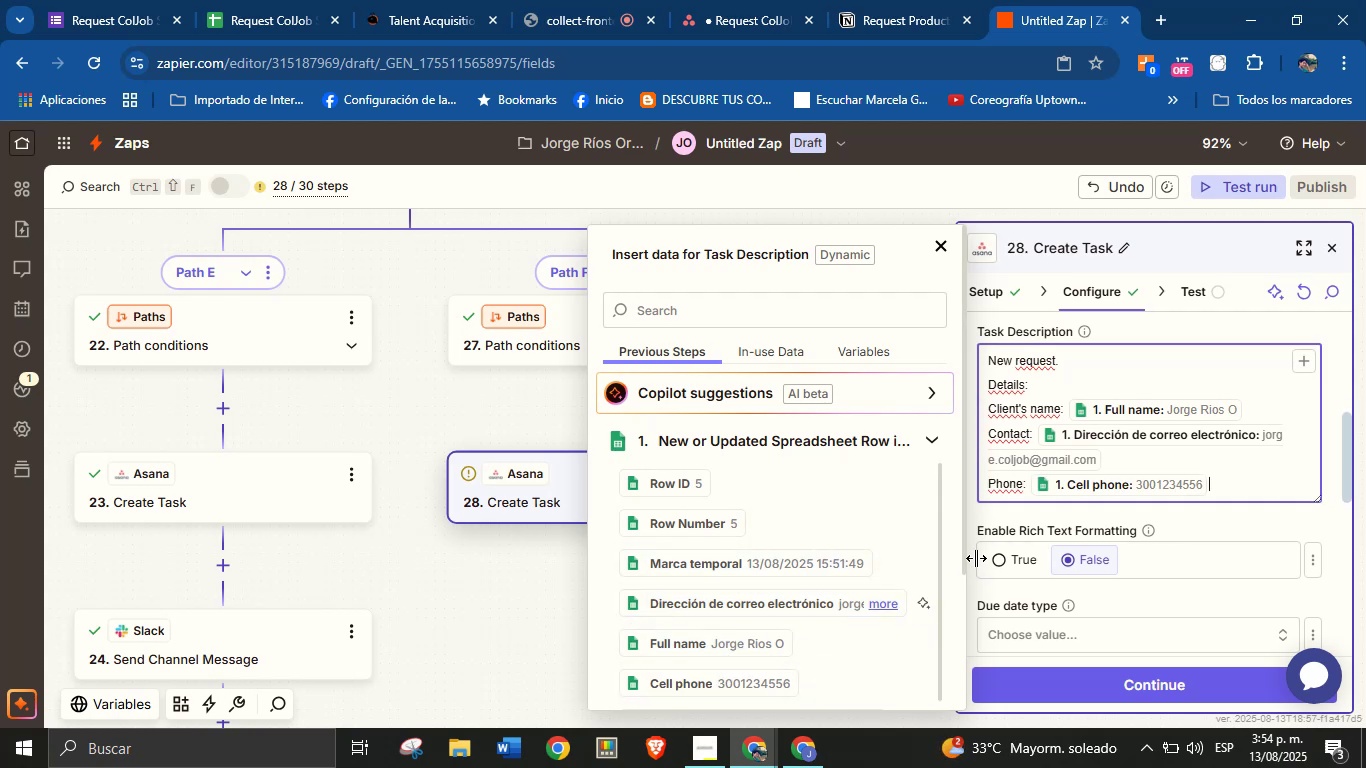 
key(Enter)
 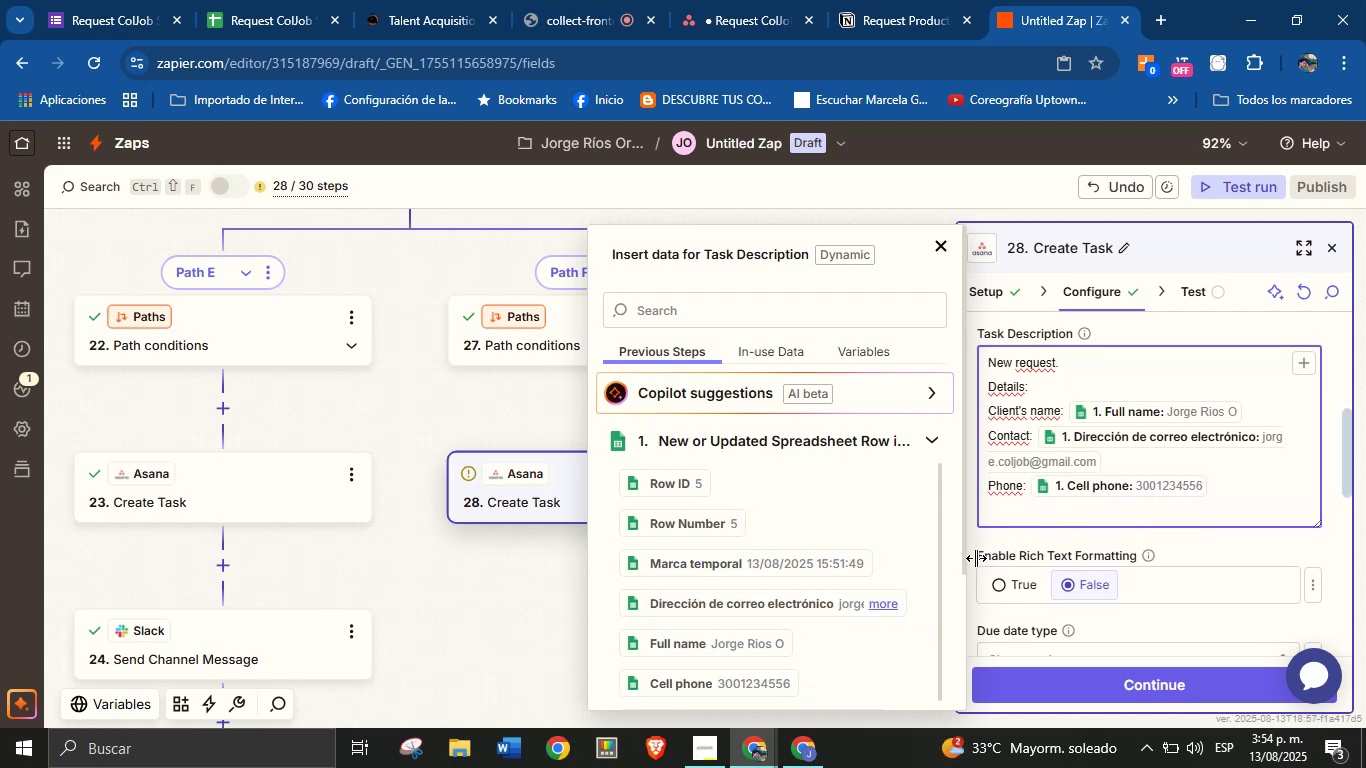 
scroll: coordinate [818, 528], scroll_direction: down, amount: 1.0
 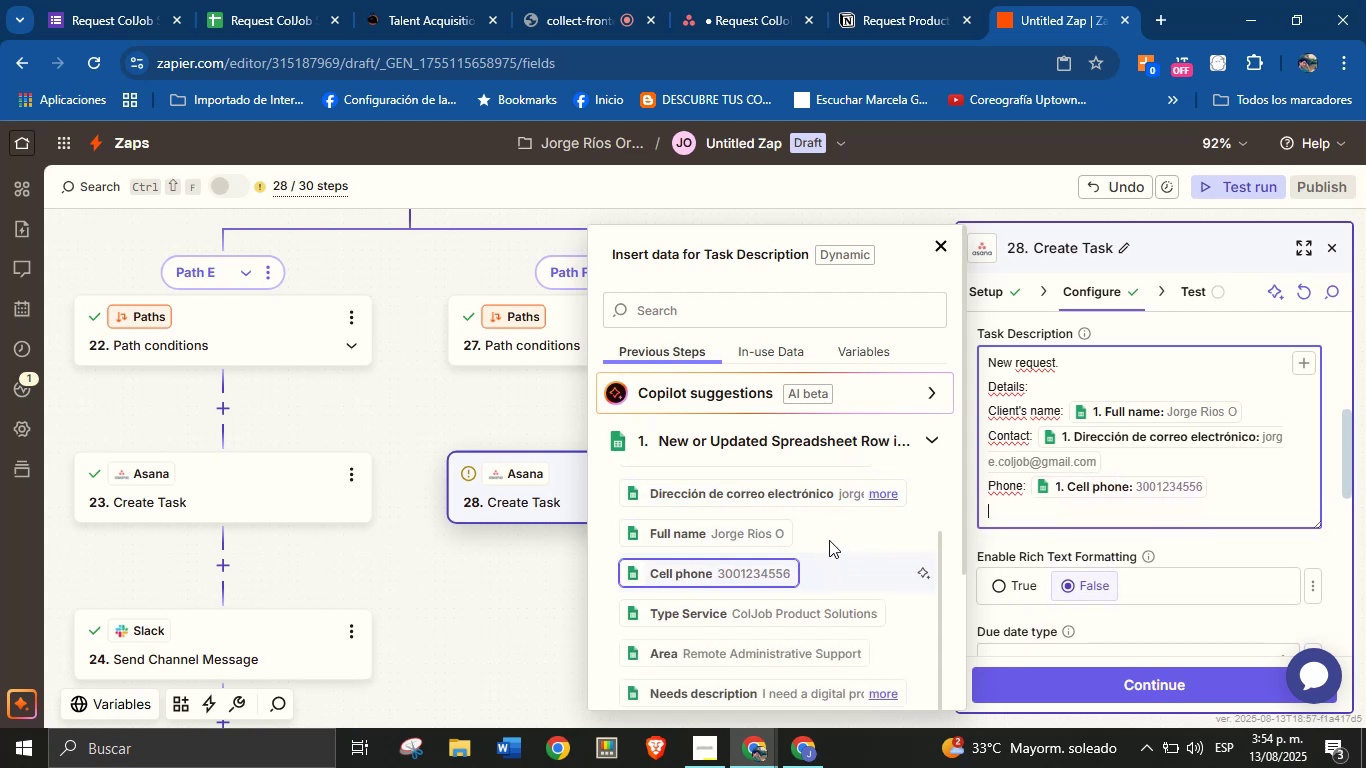 
type(Area> )
 